 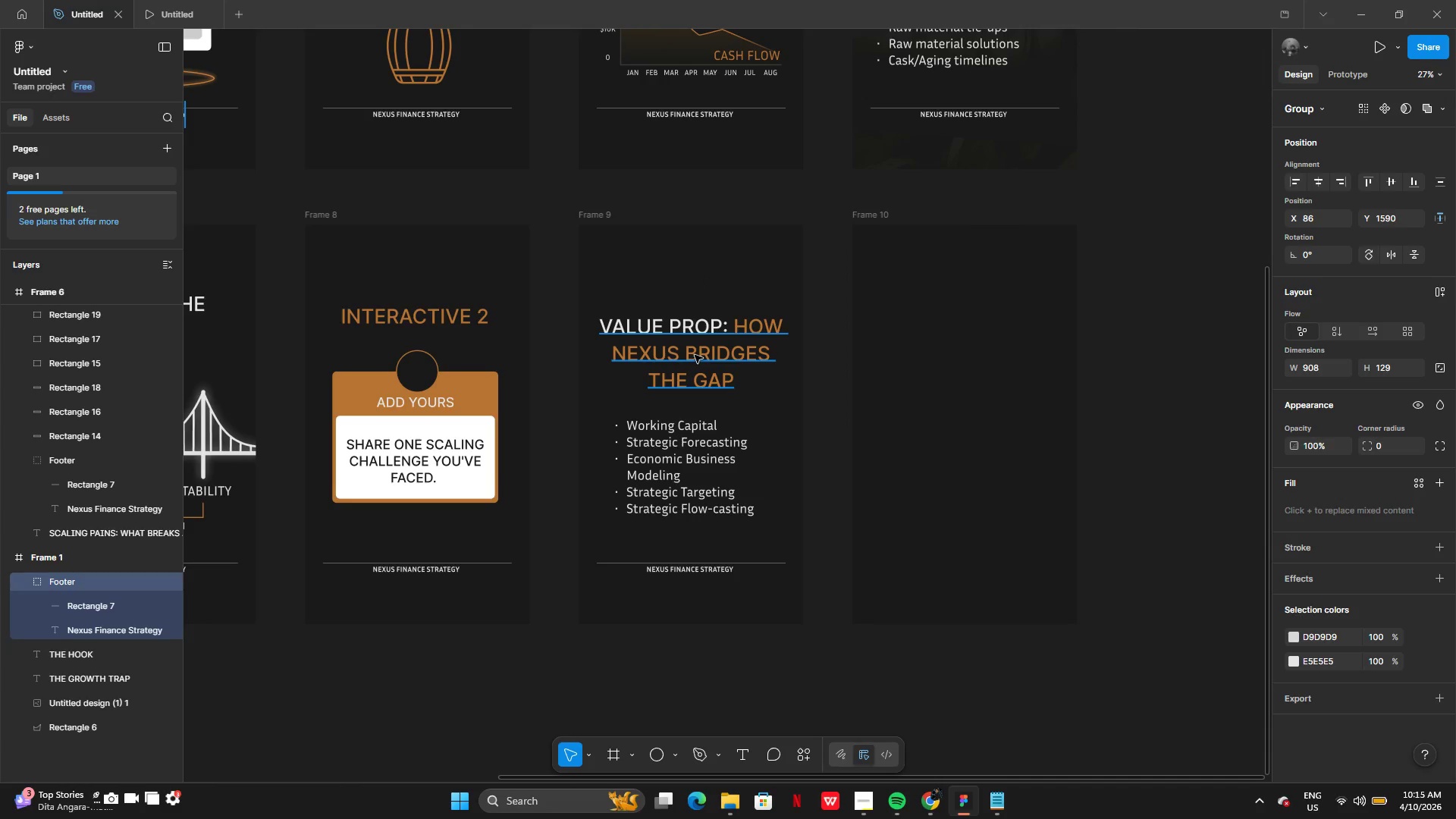 
key(Control+C)
 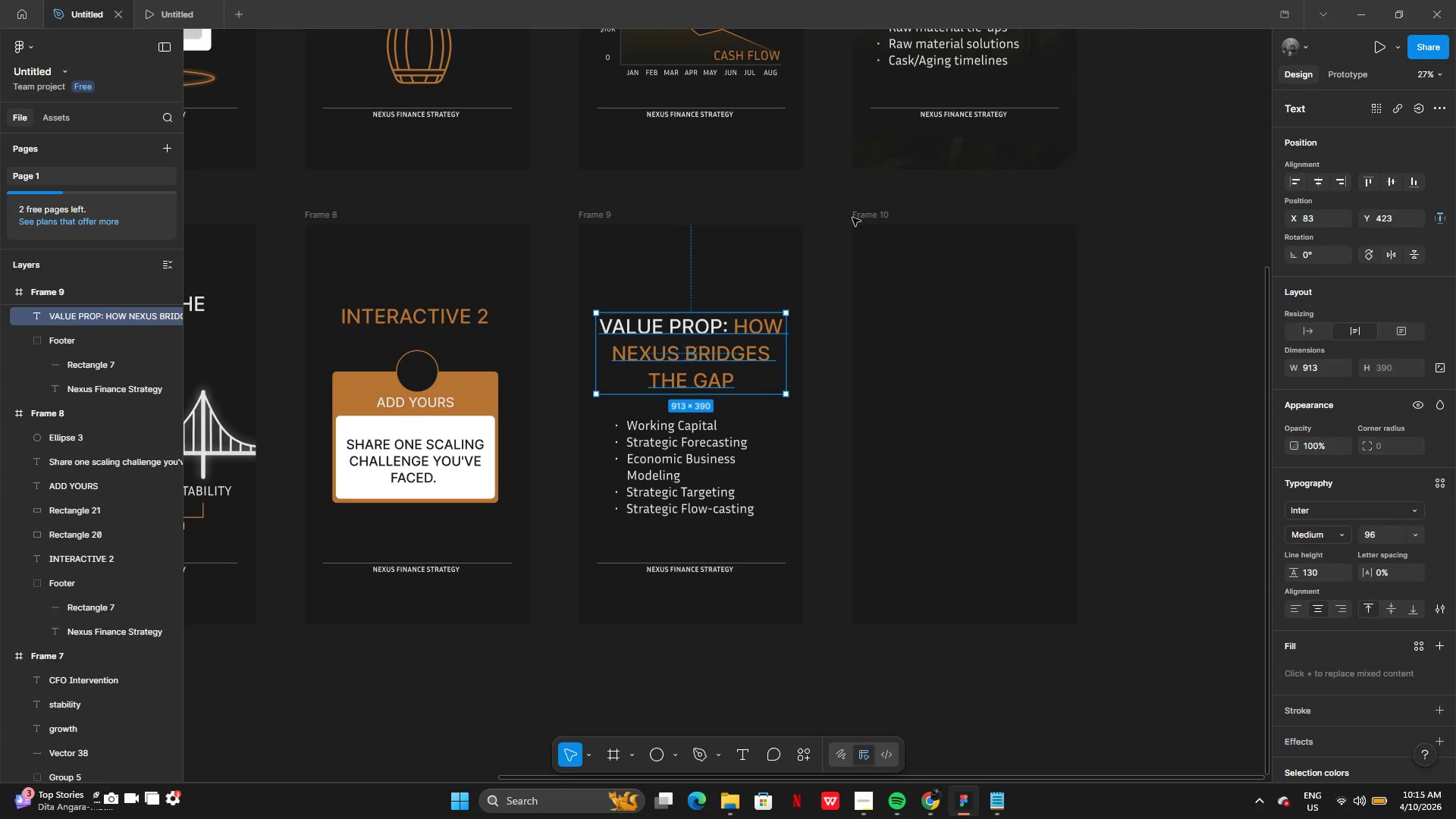 
left_click([855, 215])
 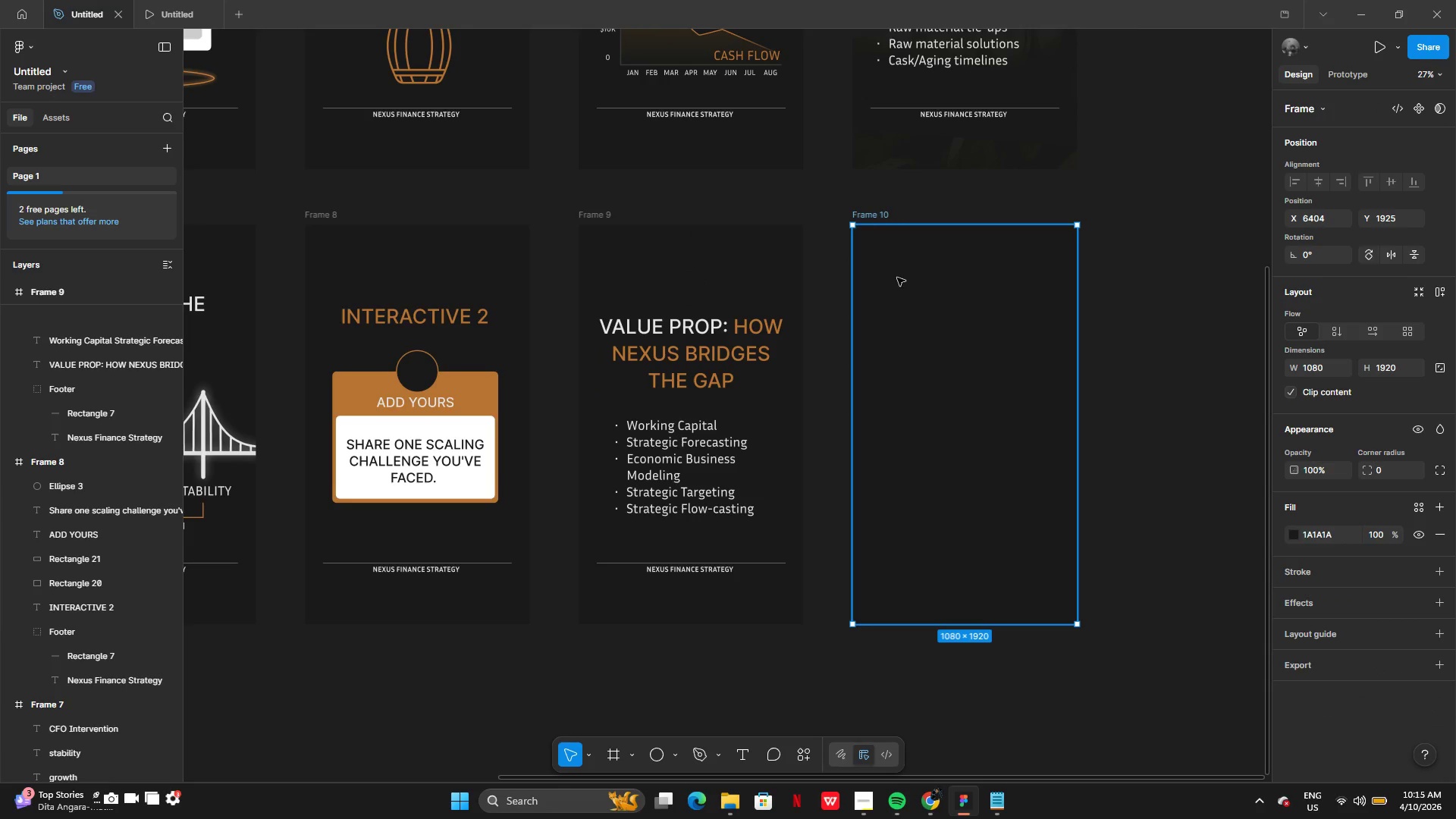 
hold_key(key=ControlLeft, duration=1.39)
 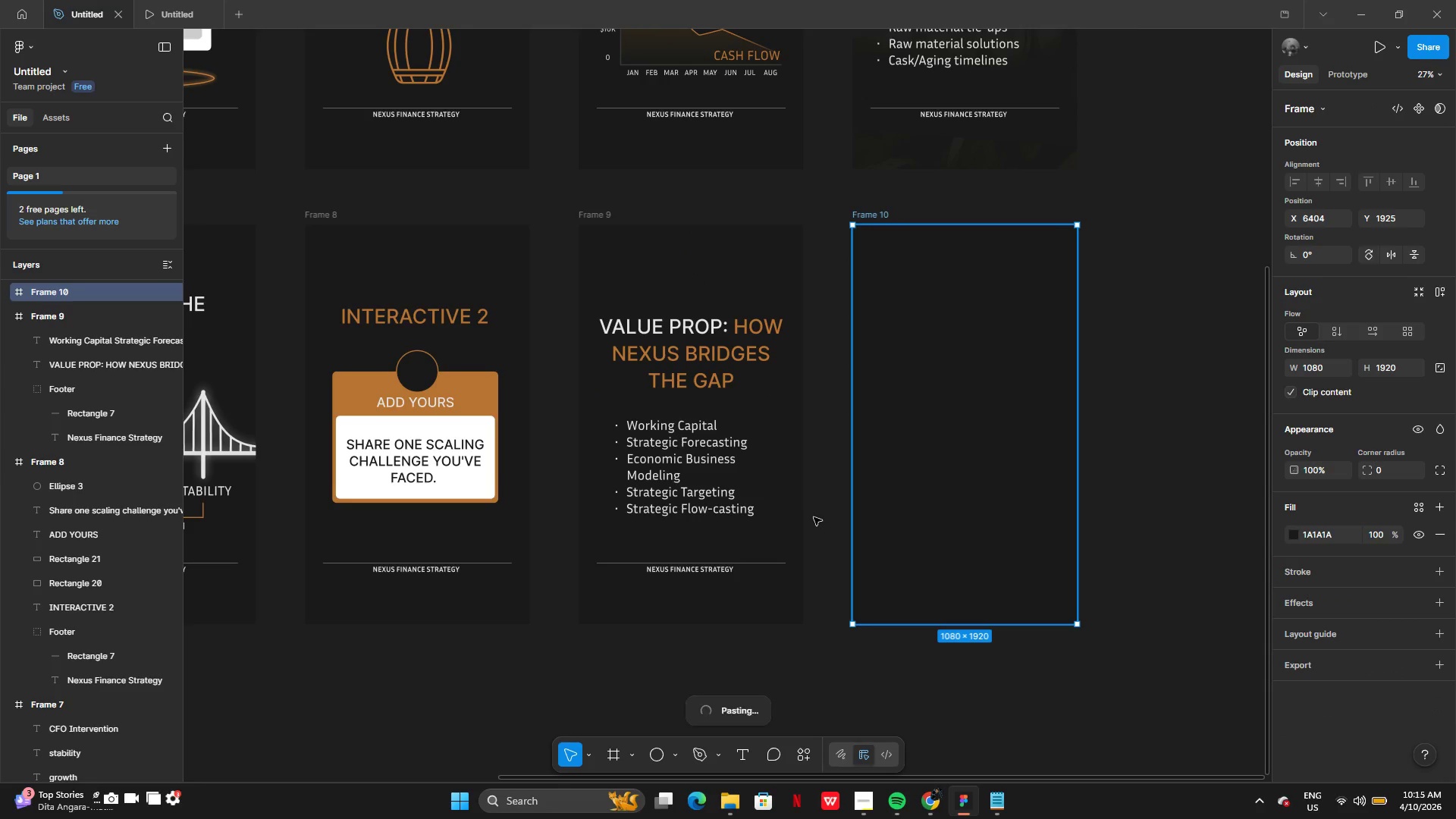 
key(V)
 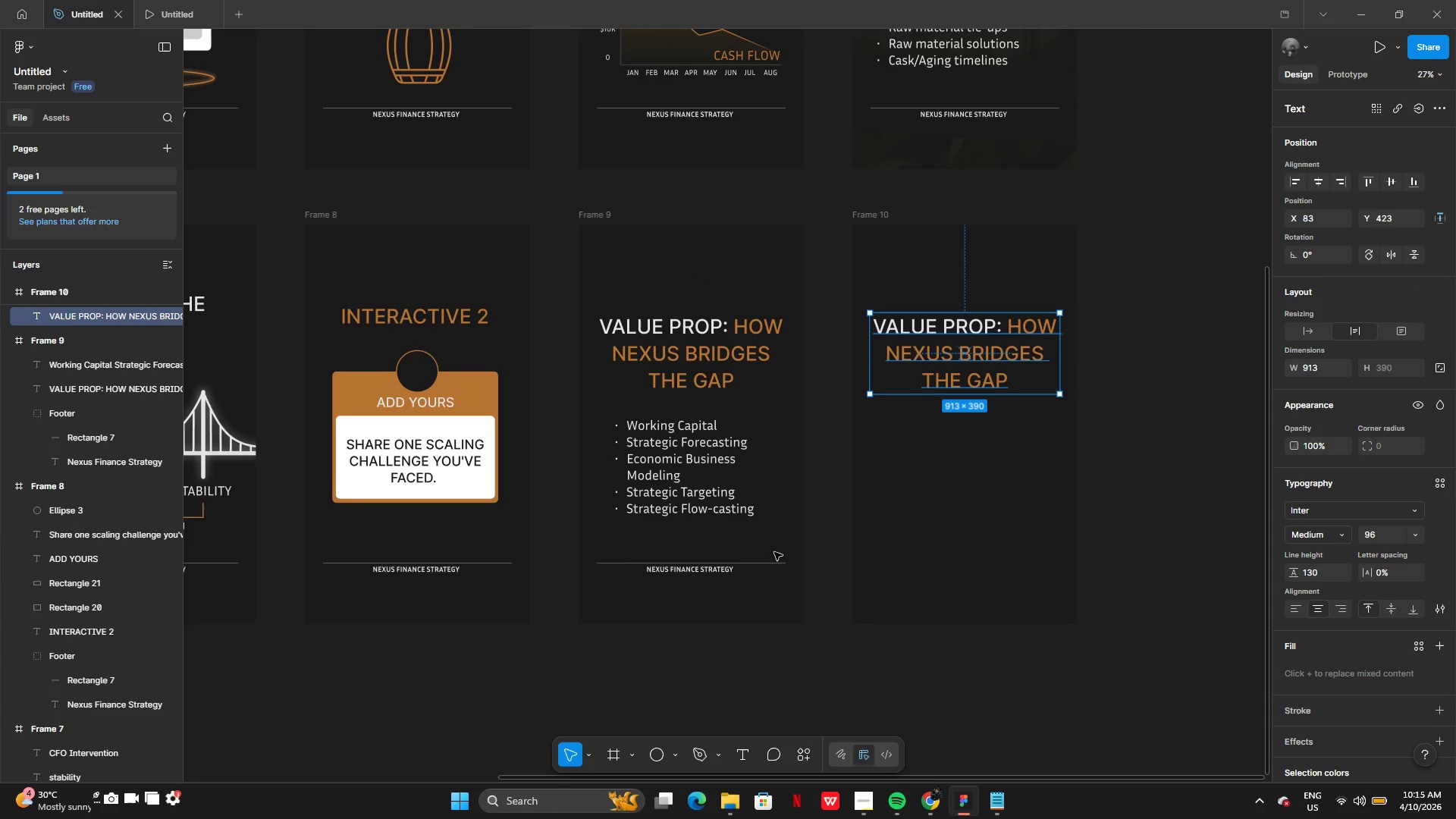 
left_click([721, 573])
 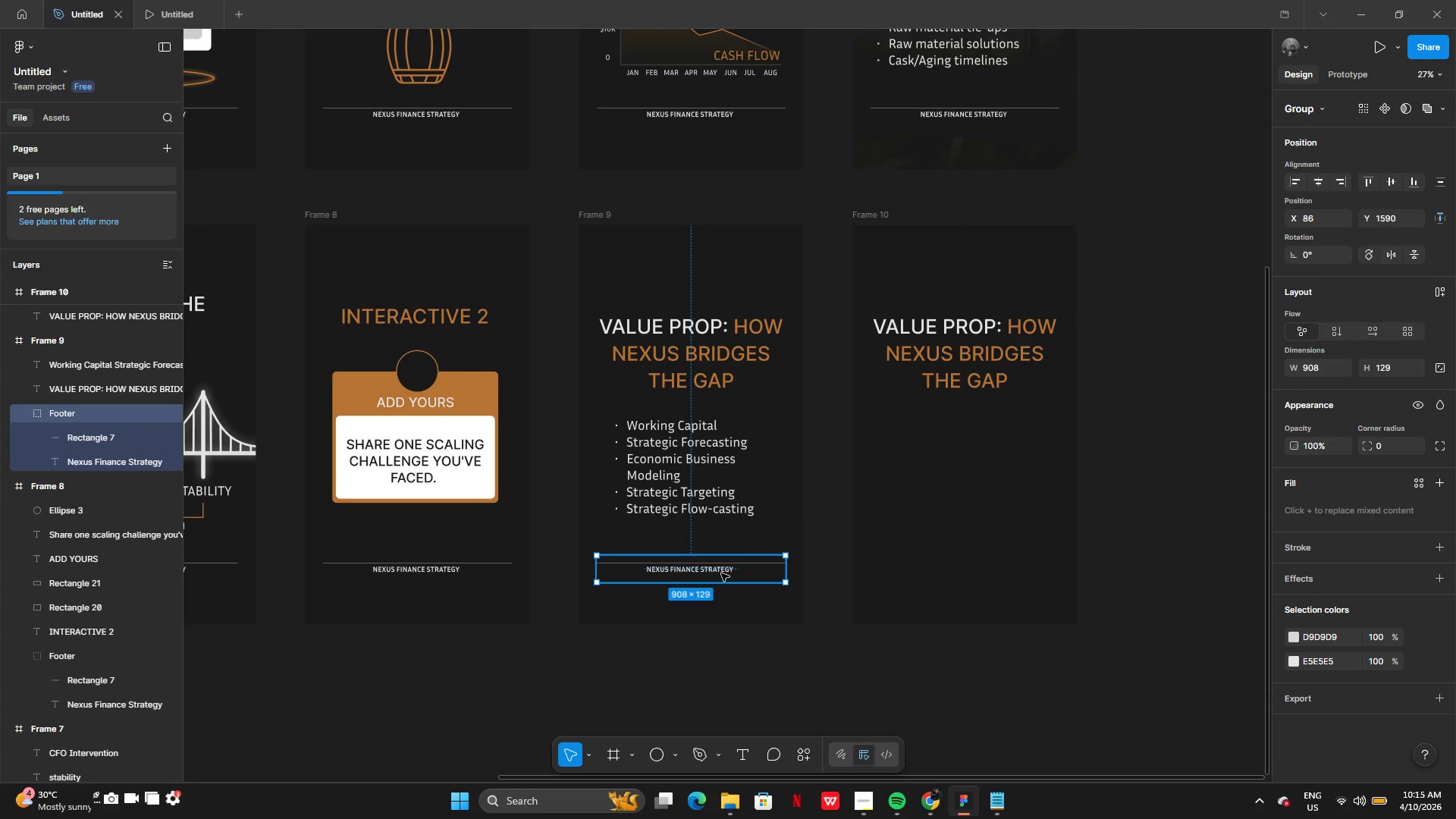 
key(Control+C)
 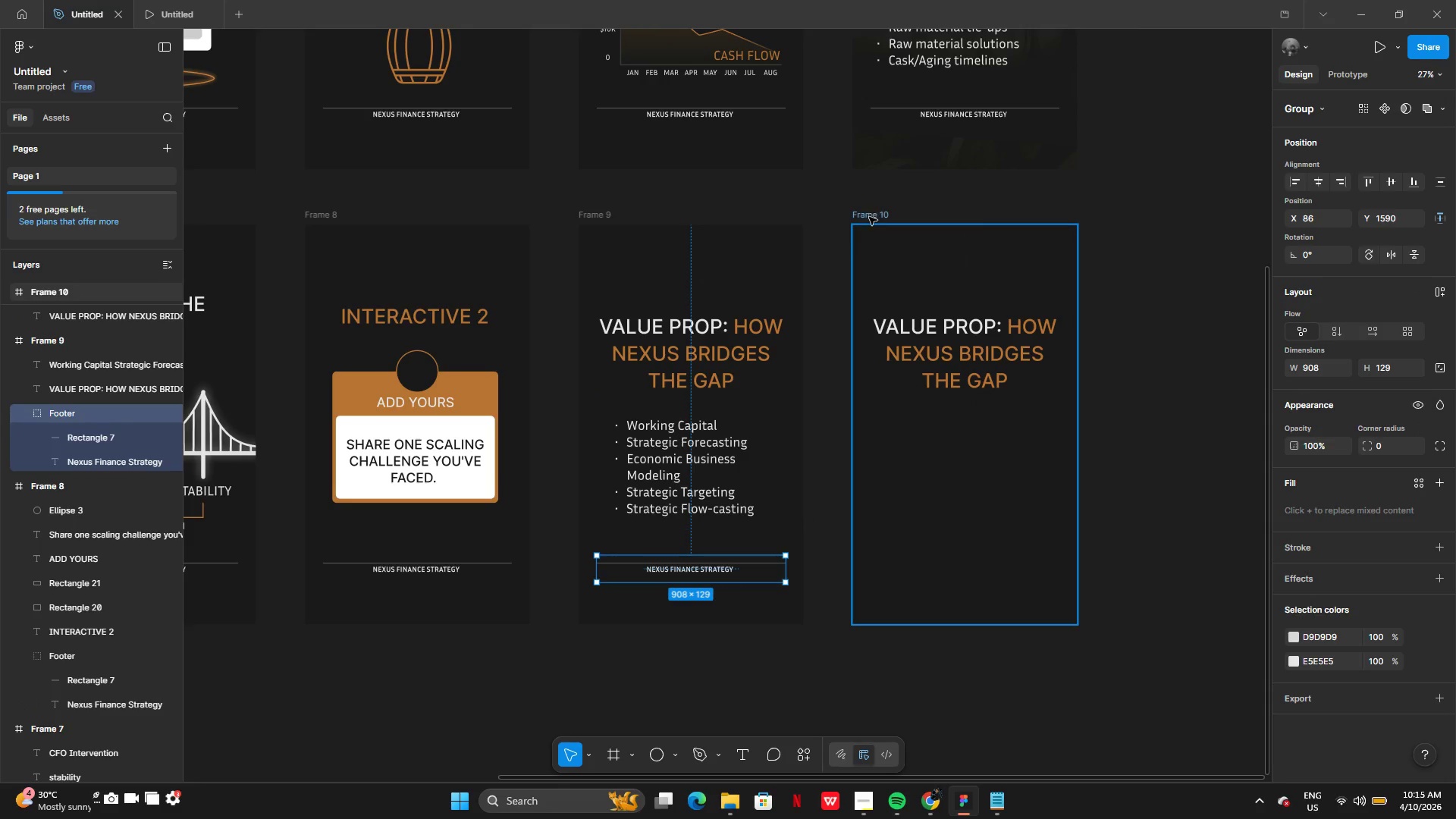 
key(Control+V)
 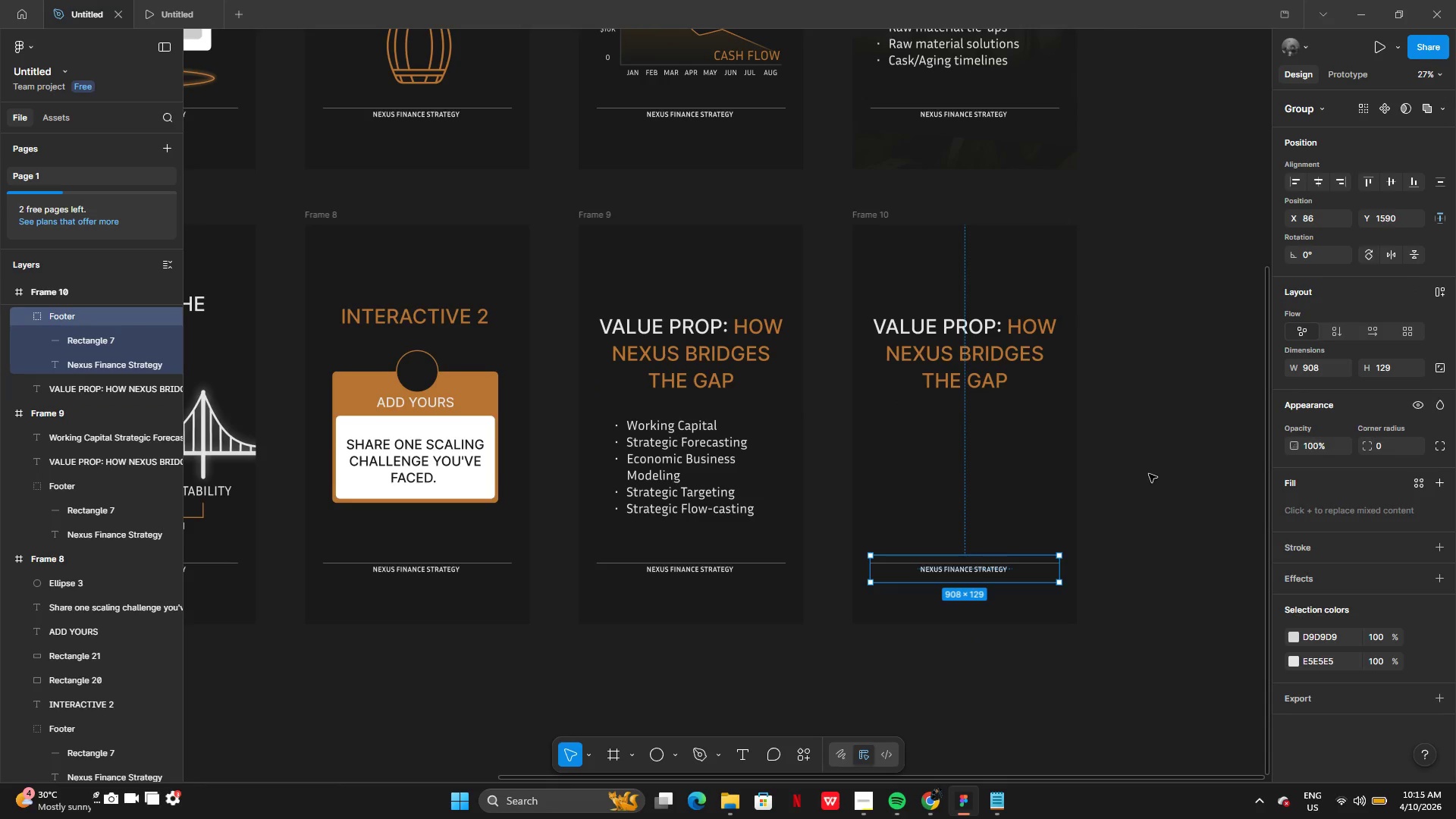 
left_click([1149, 474])
 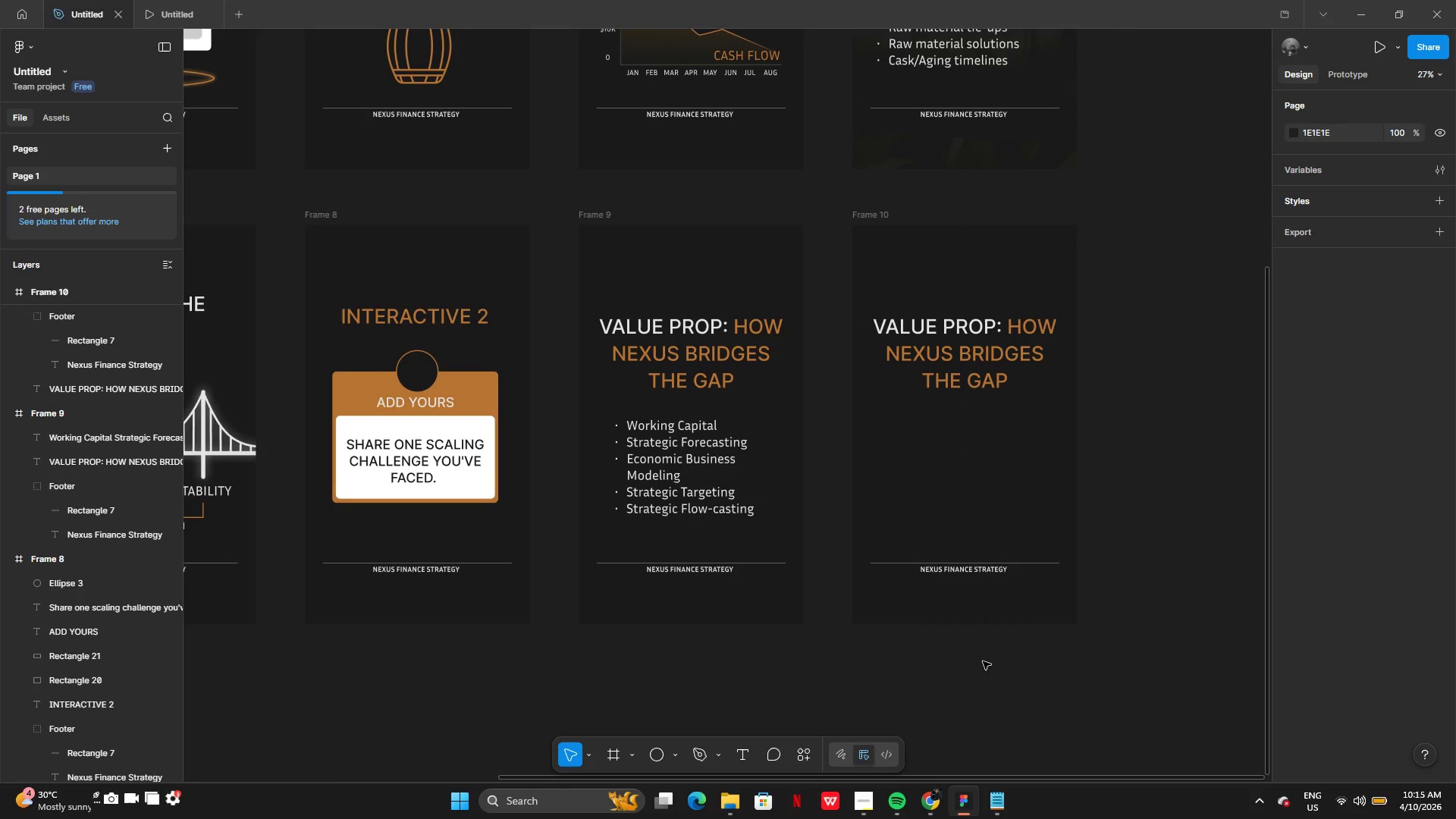 
left_click([985, 800])
 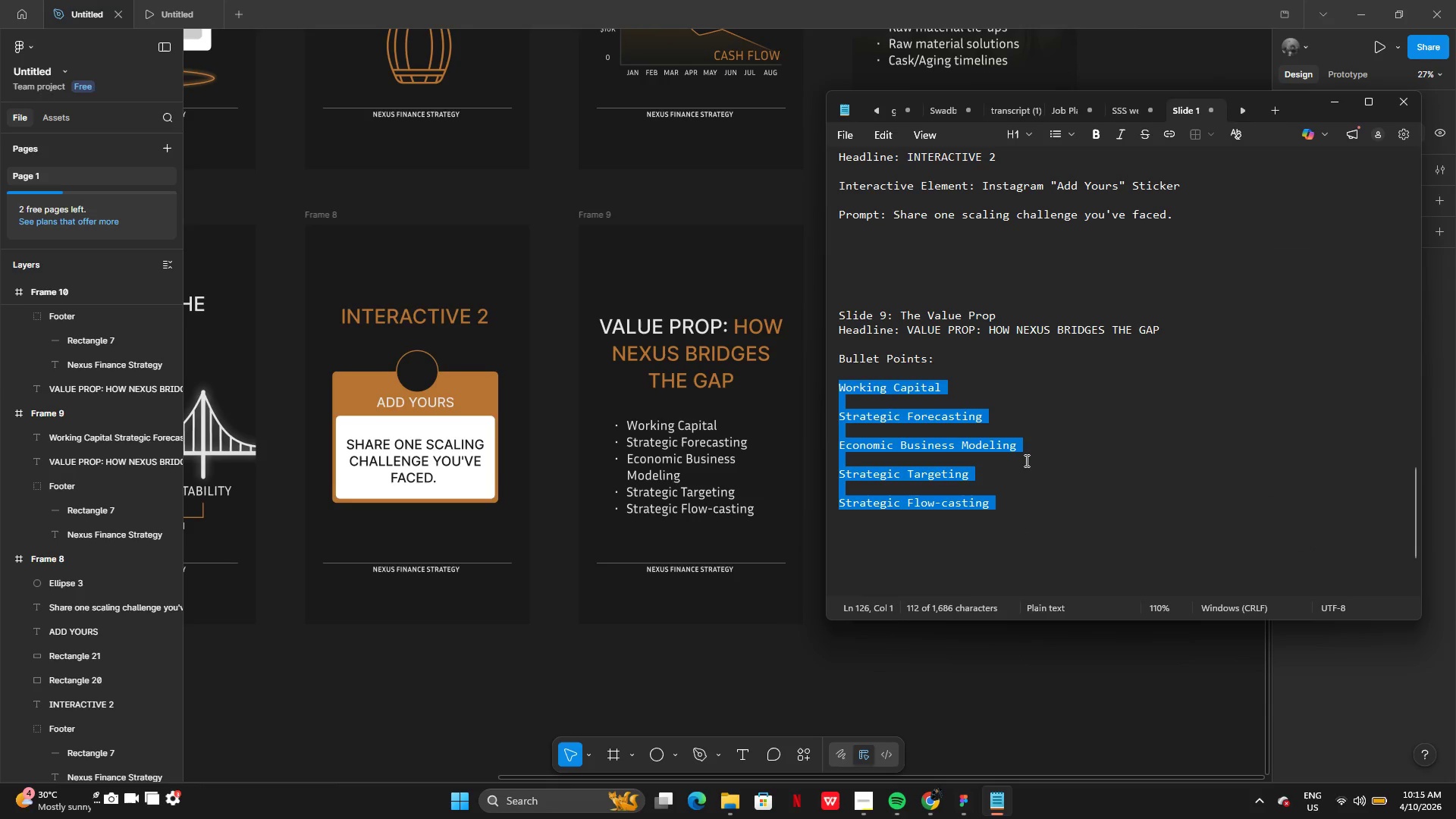 
scroll: coordinate [986, 494], scroll_direction: down, amount: 10.0
 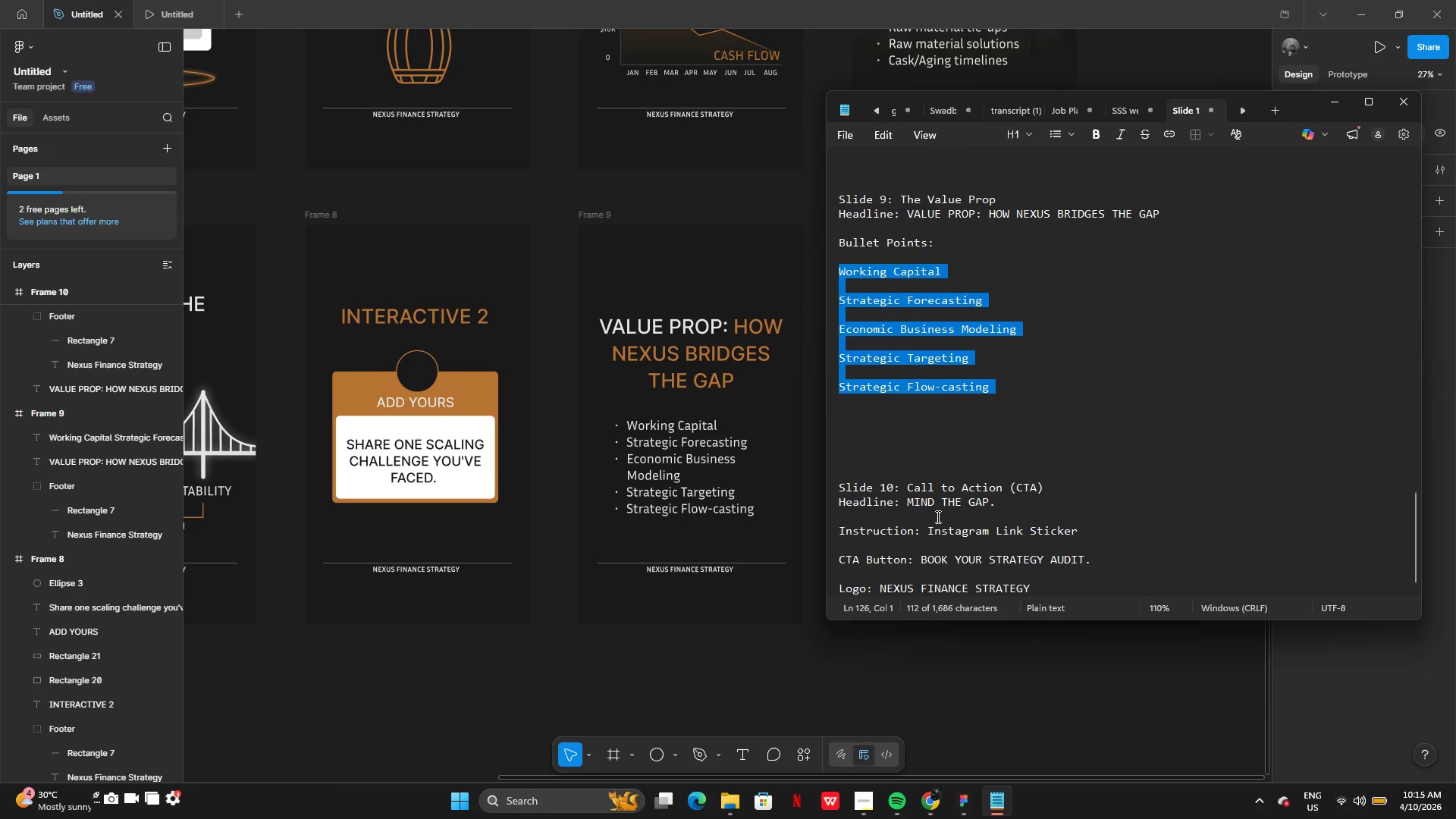 
left_click([937, 516])
 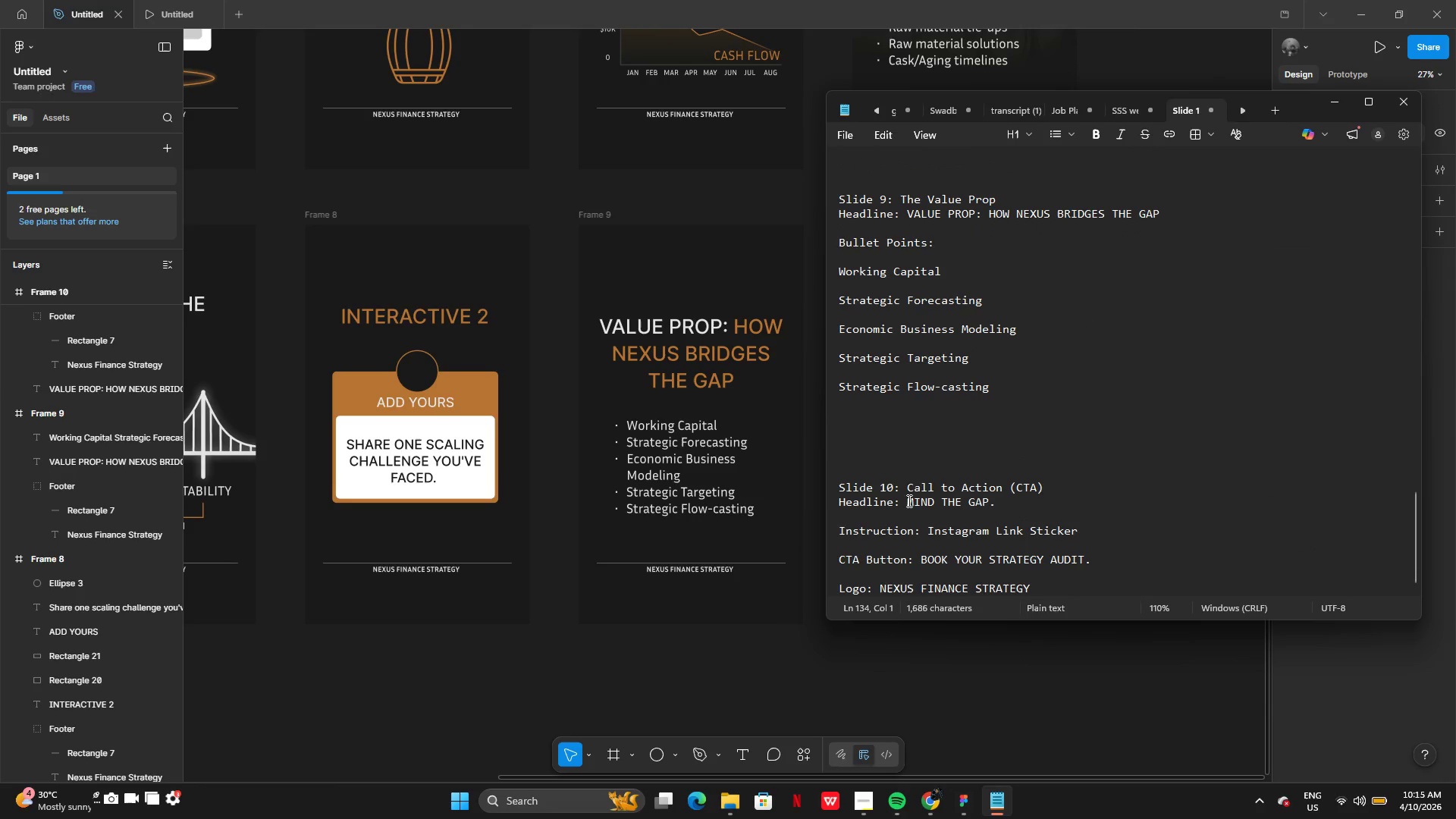 
left_click_drag(start_coordinate=[904, 498], to_coordinate=[987, 502])
 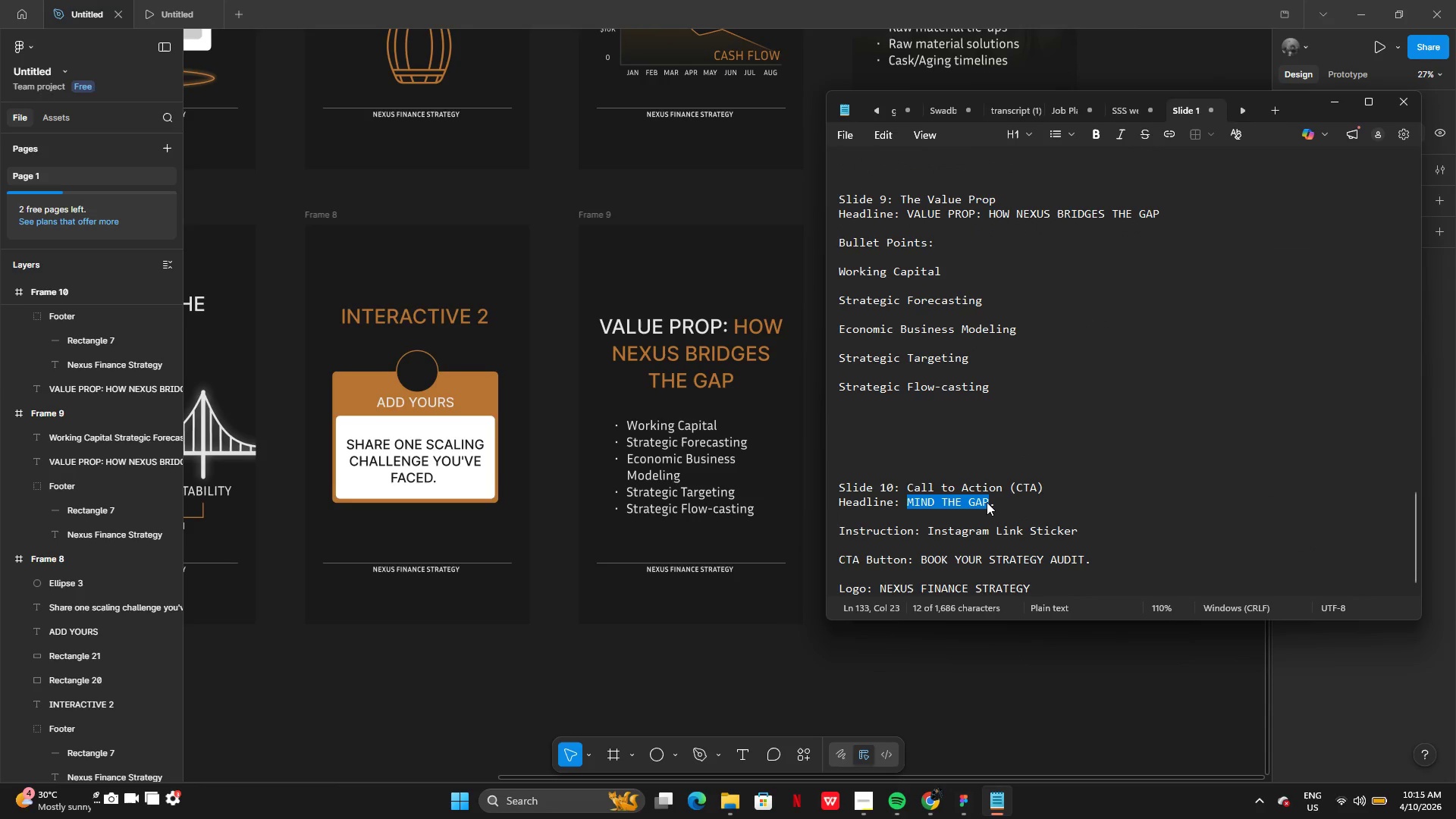 
key(Control+C)
 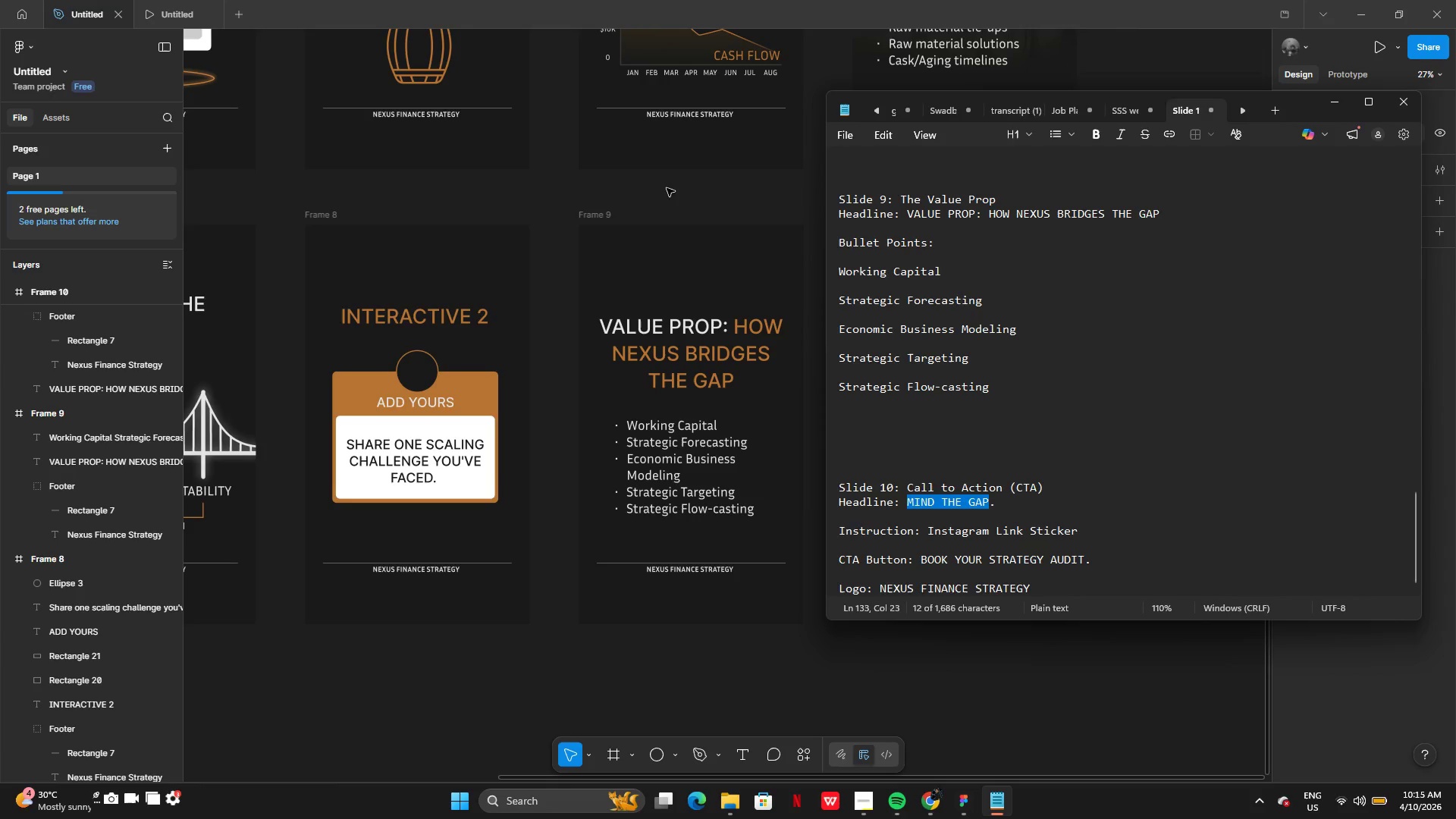 
left_click([667, 184])
 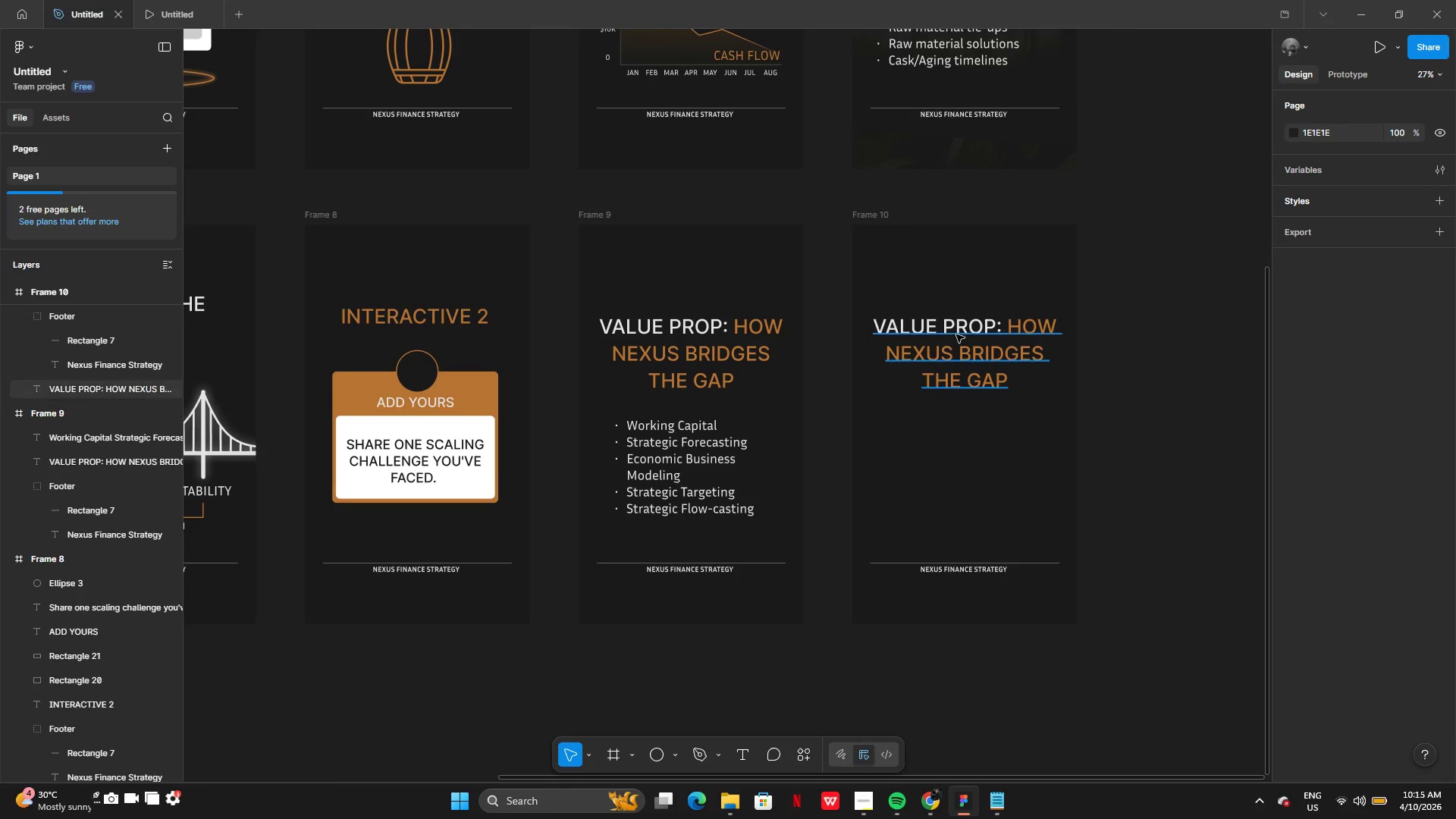 
left_click([962, 343])
 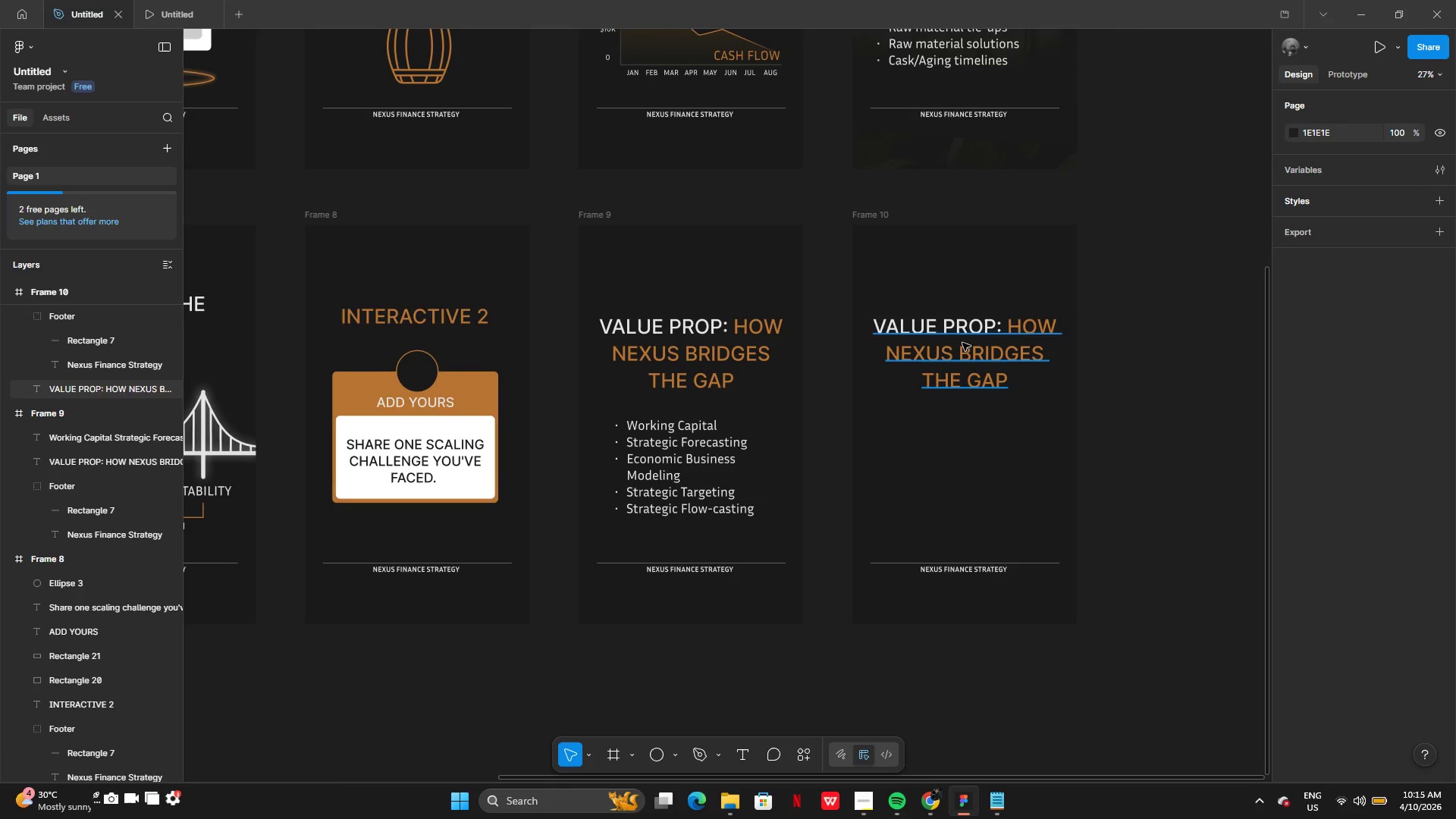 
double_click([962, 343])
 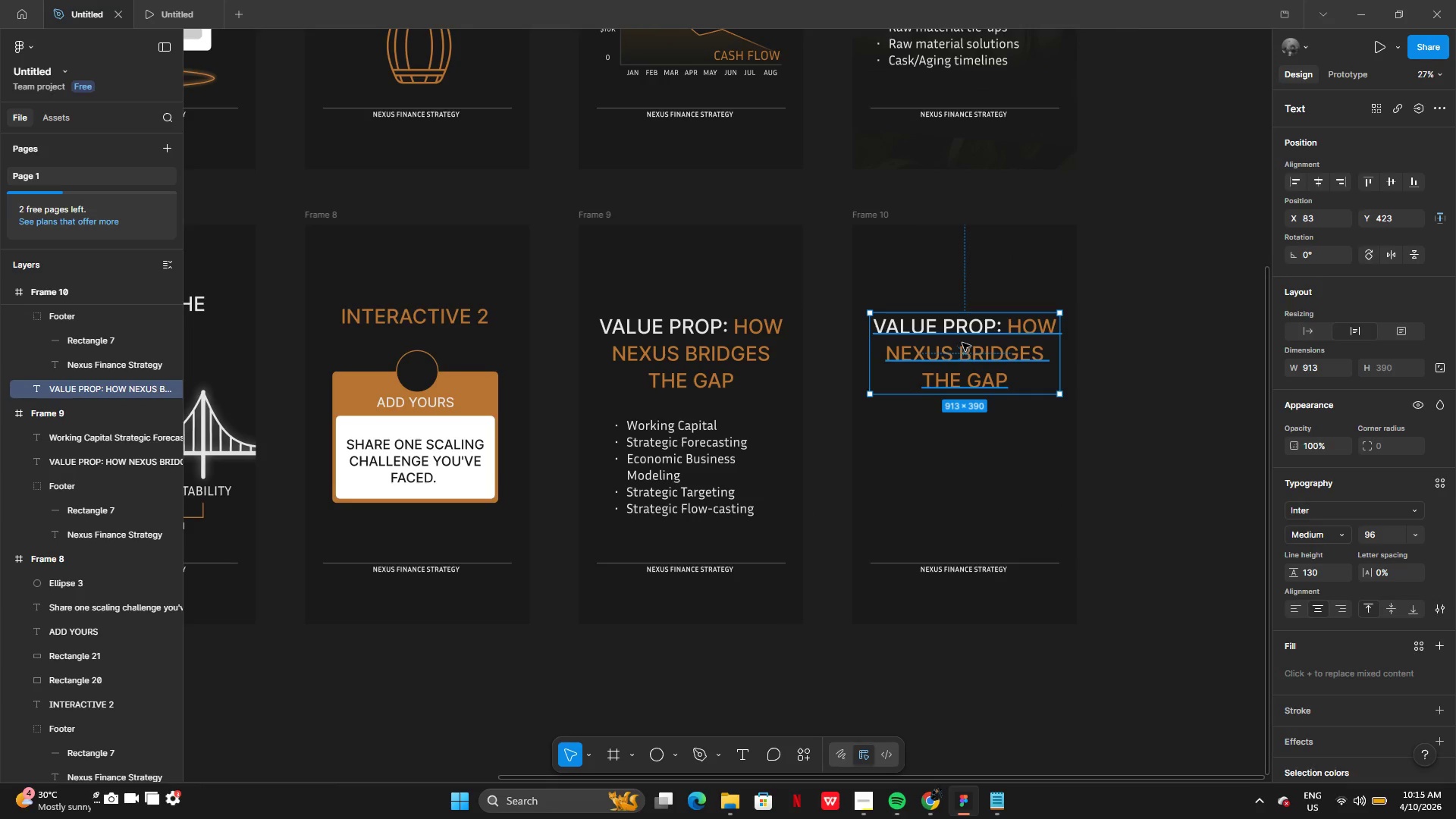 
double_click([962, 343])
 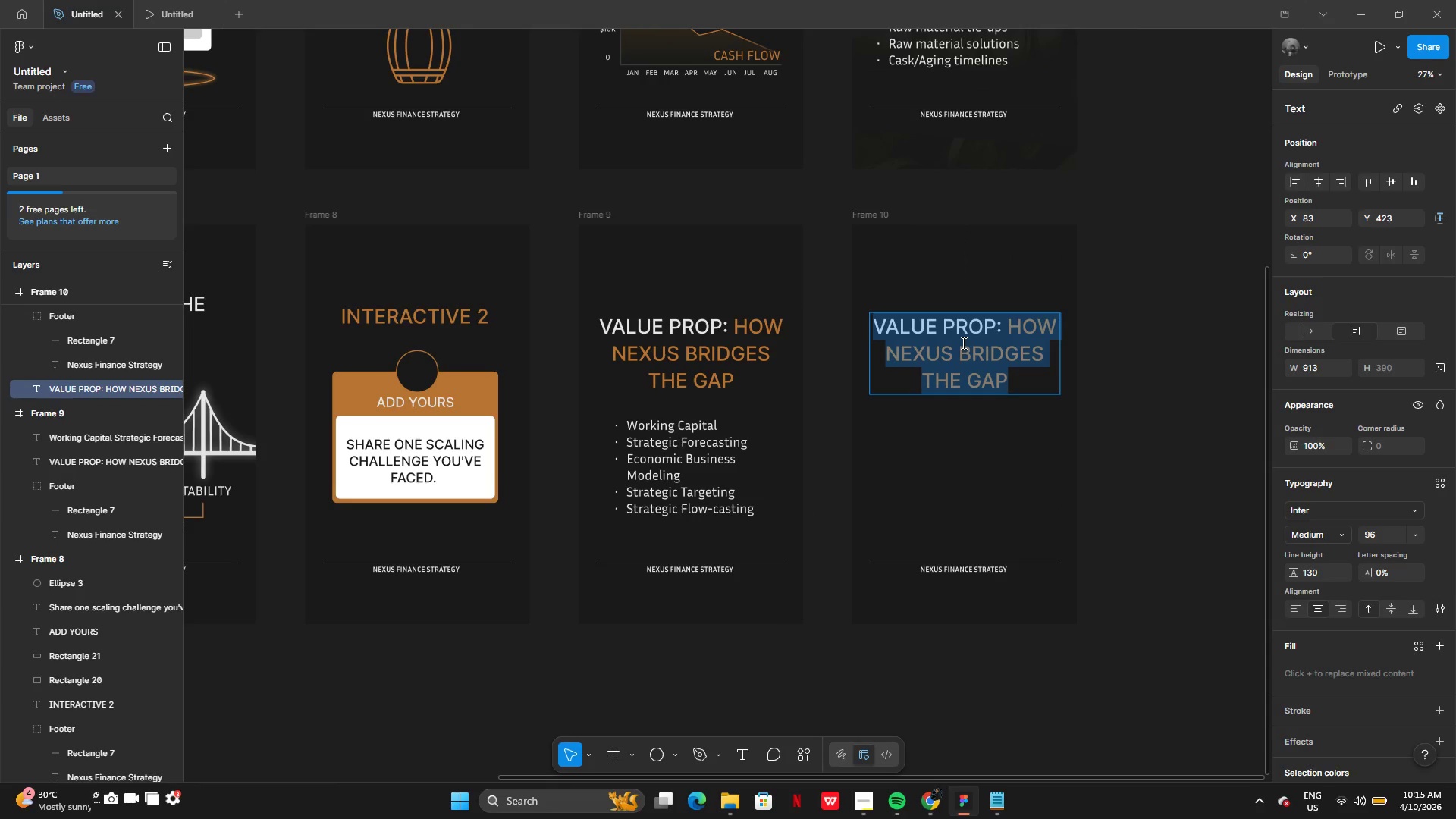 
key(Control+V)
 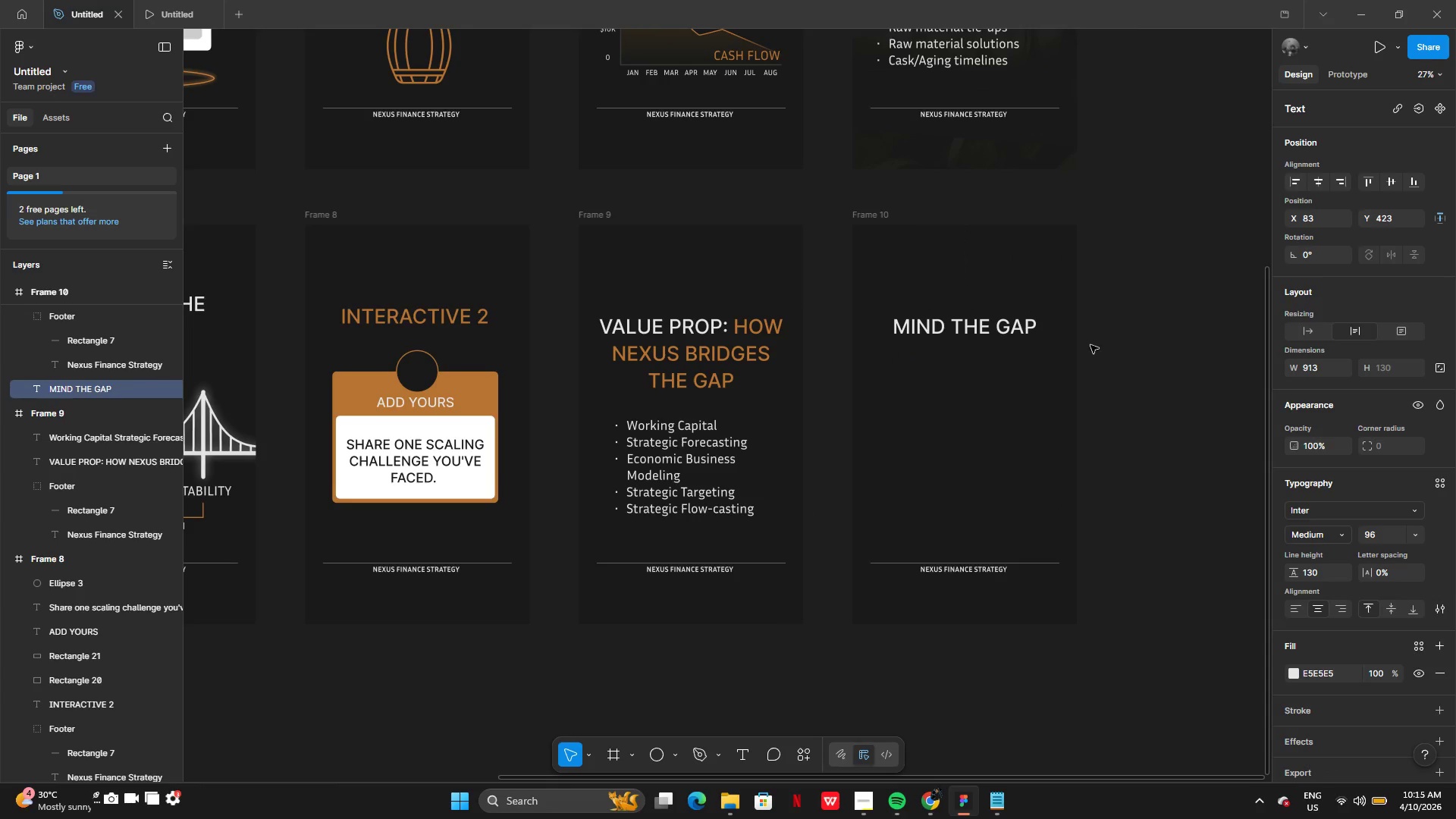 
left_click([1113, 336])
 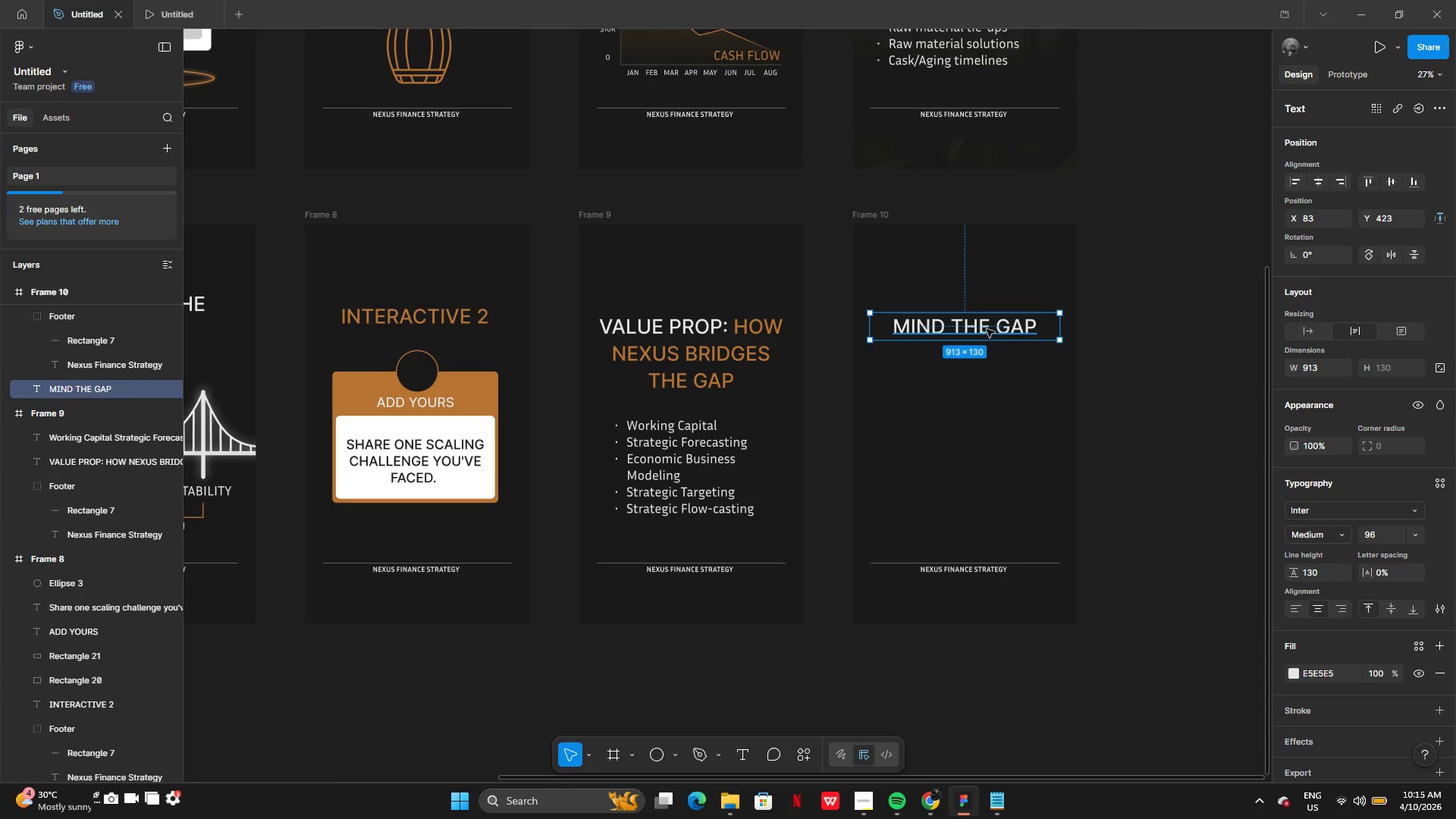 
left_click_drag(start_coordinate=[987, 325], to_coordinate=[987, 344])
 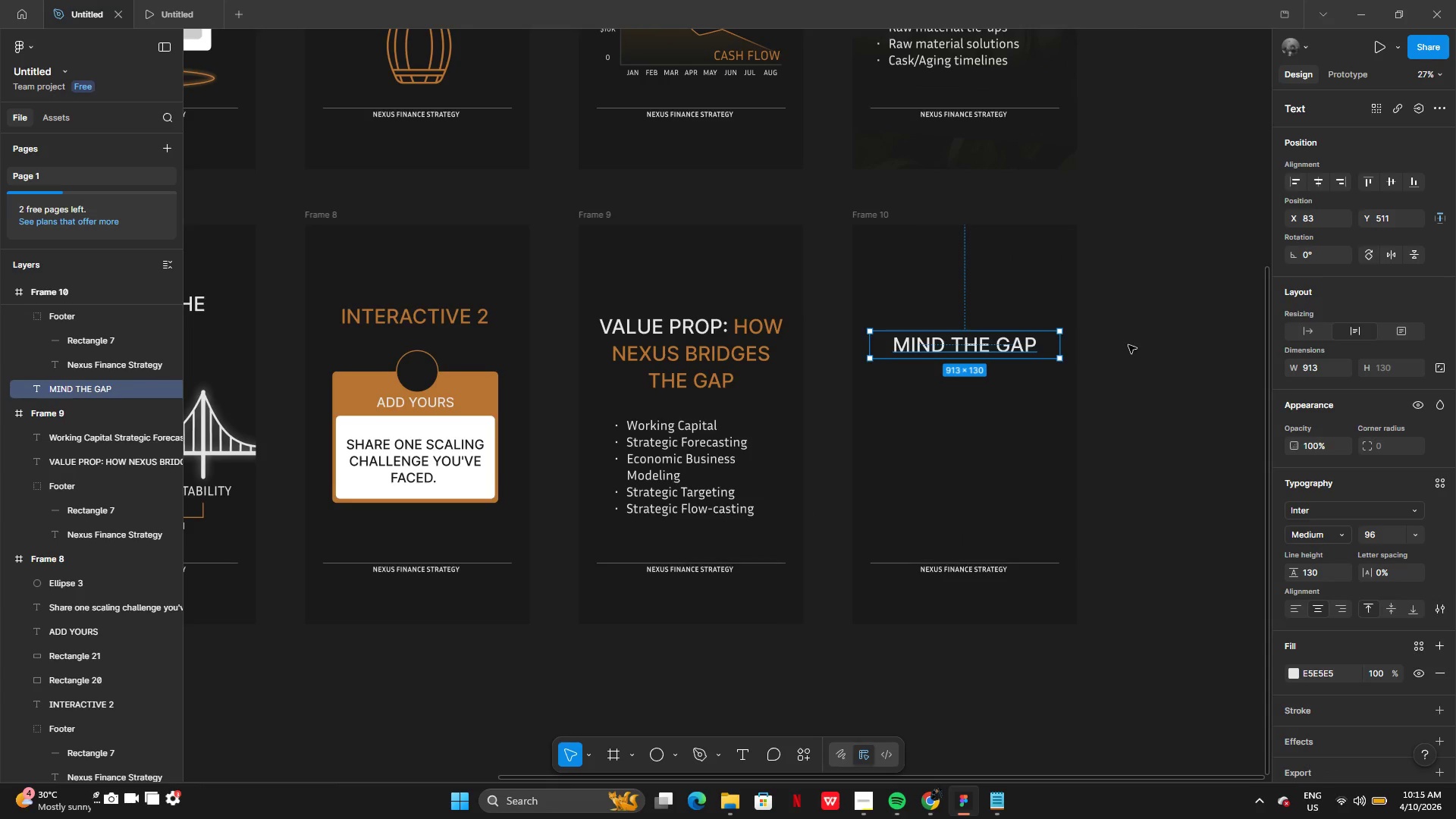 
left_click([1128, 345])
 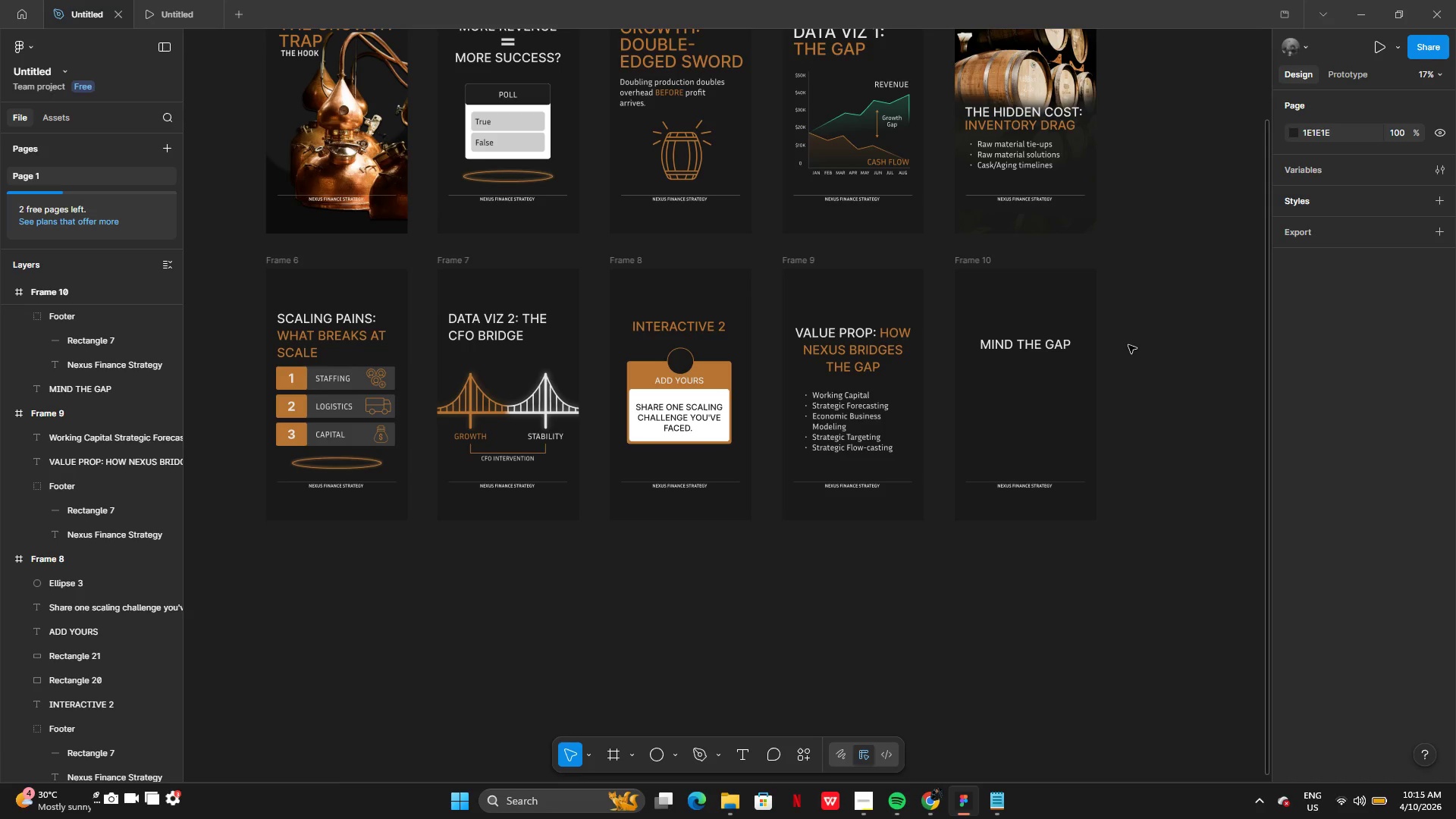 
wait(9.74)
 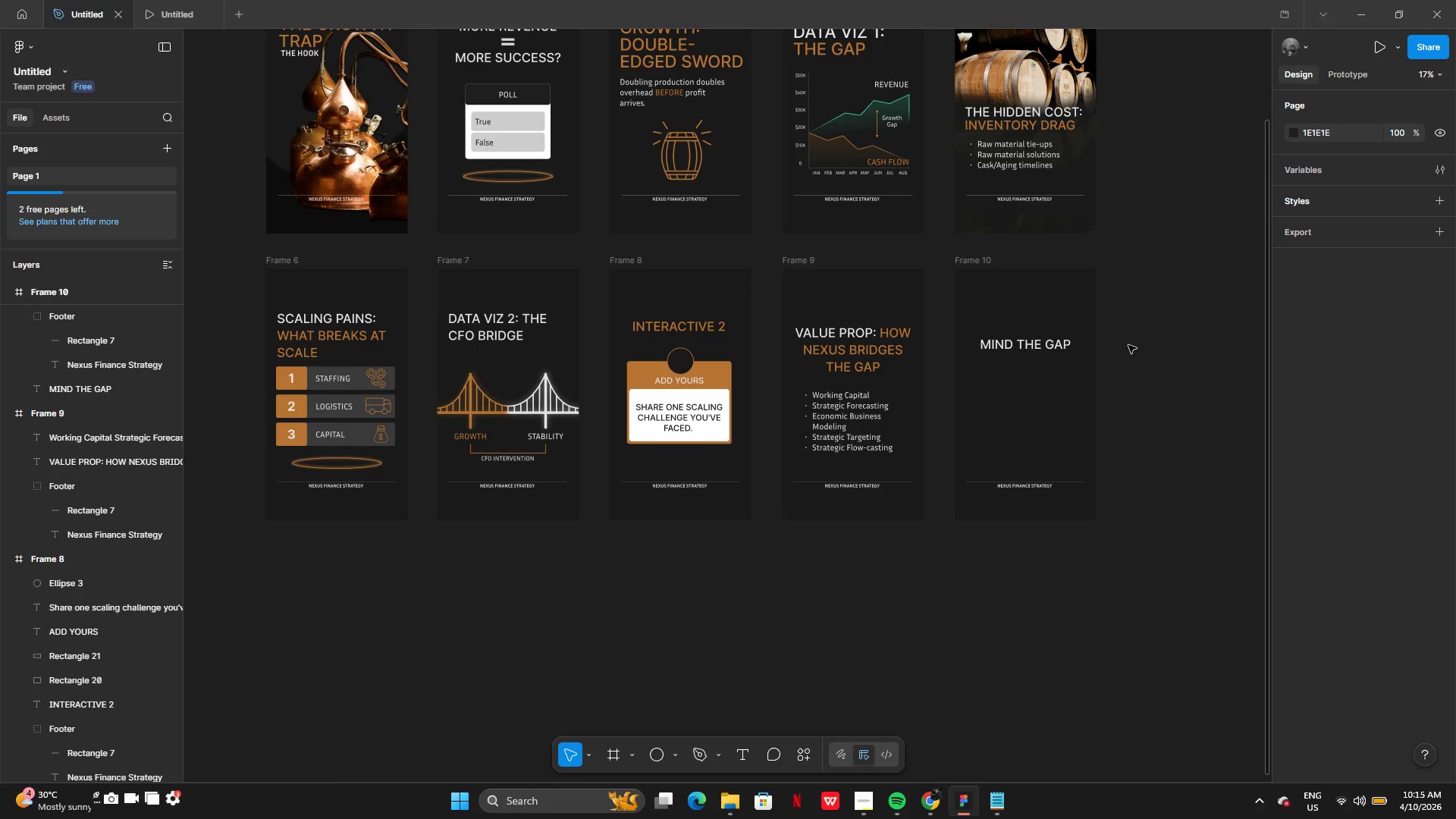 
double_click([529, 324])
 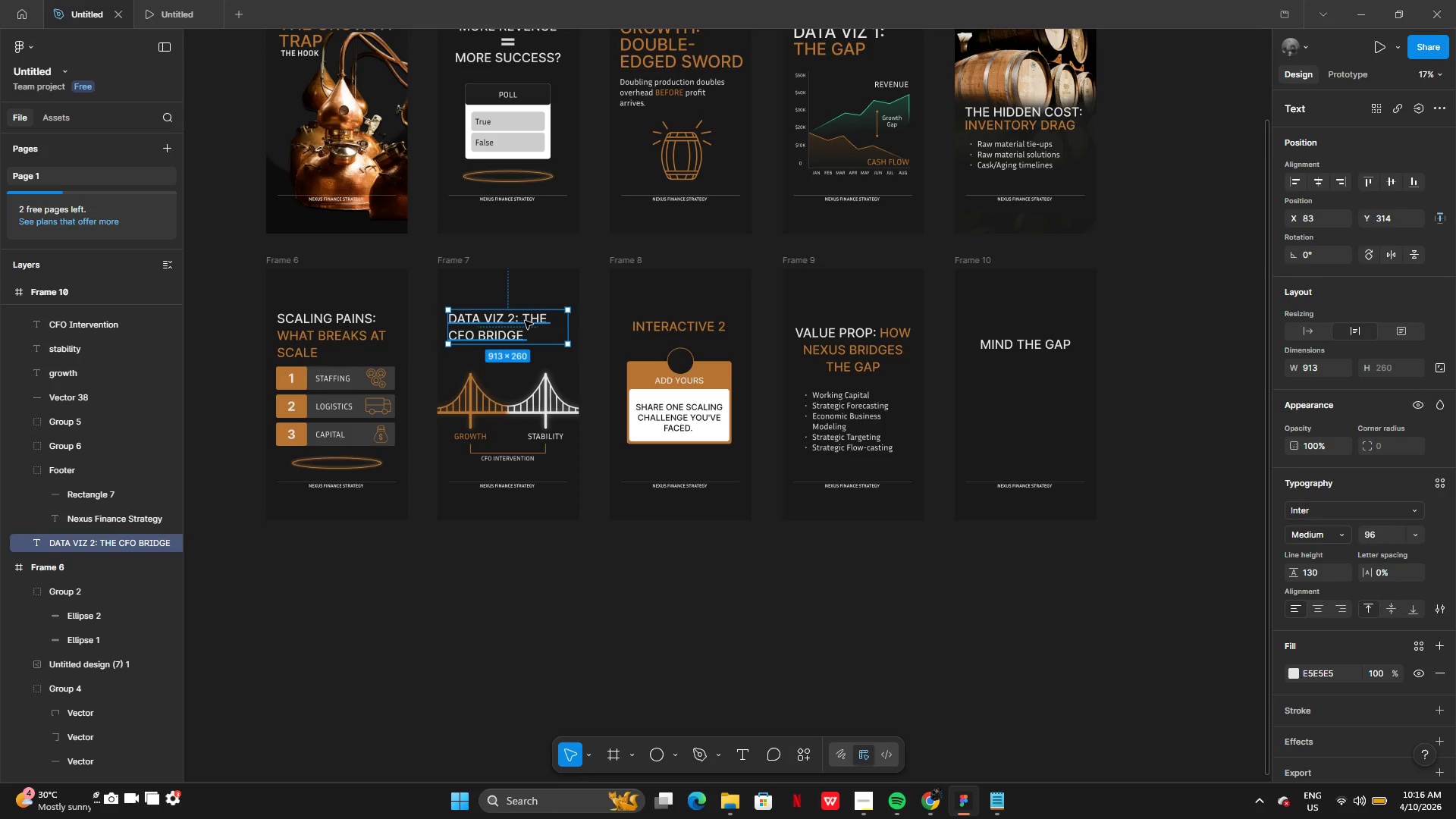 
double_click([525, 321])
 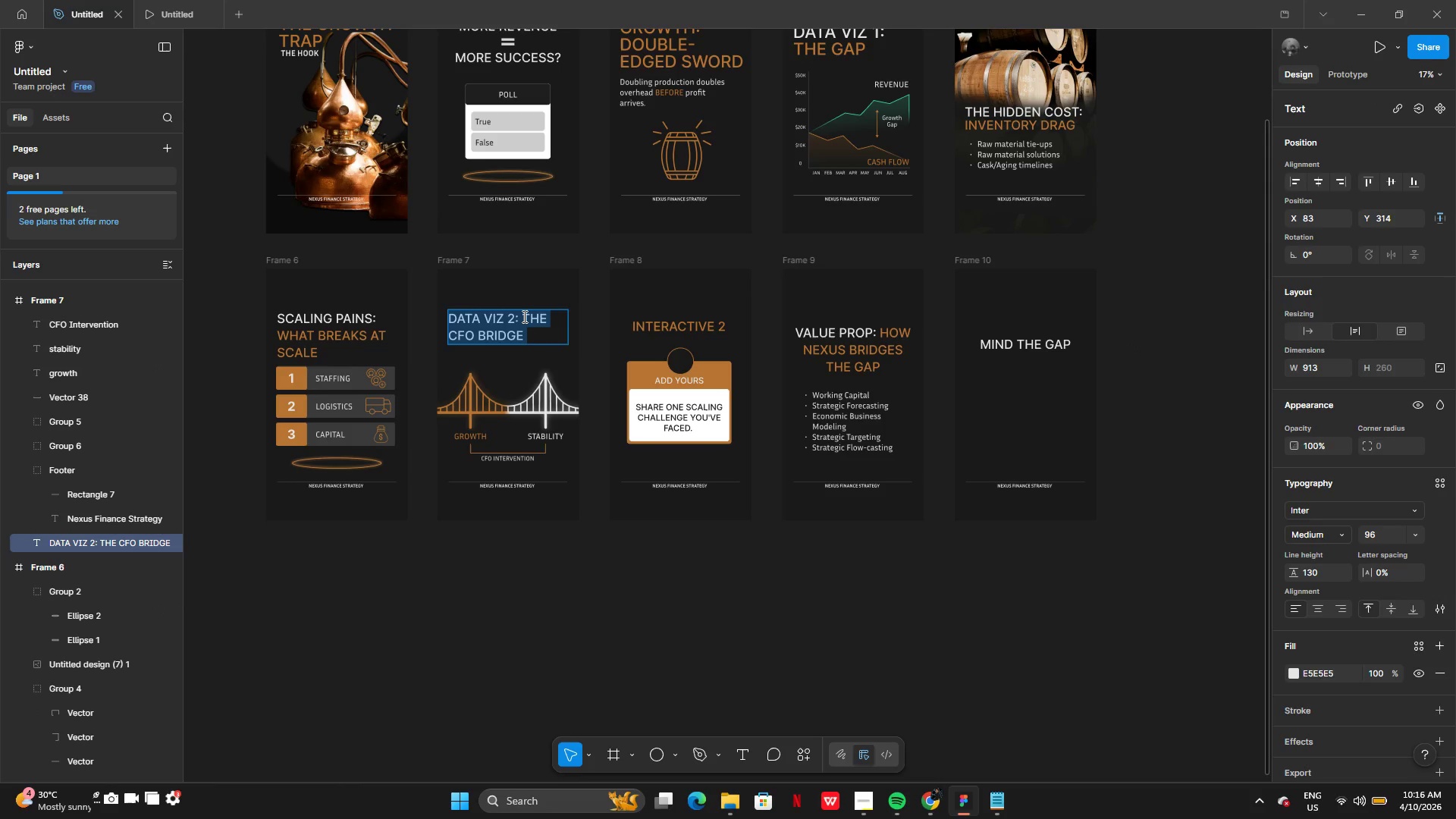 
left_click([523, 315])
 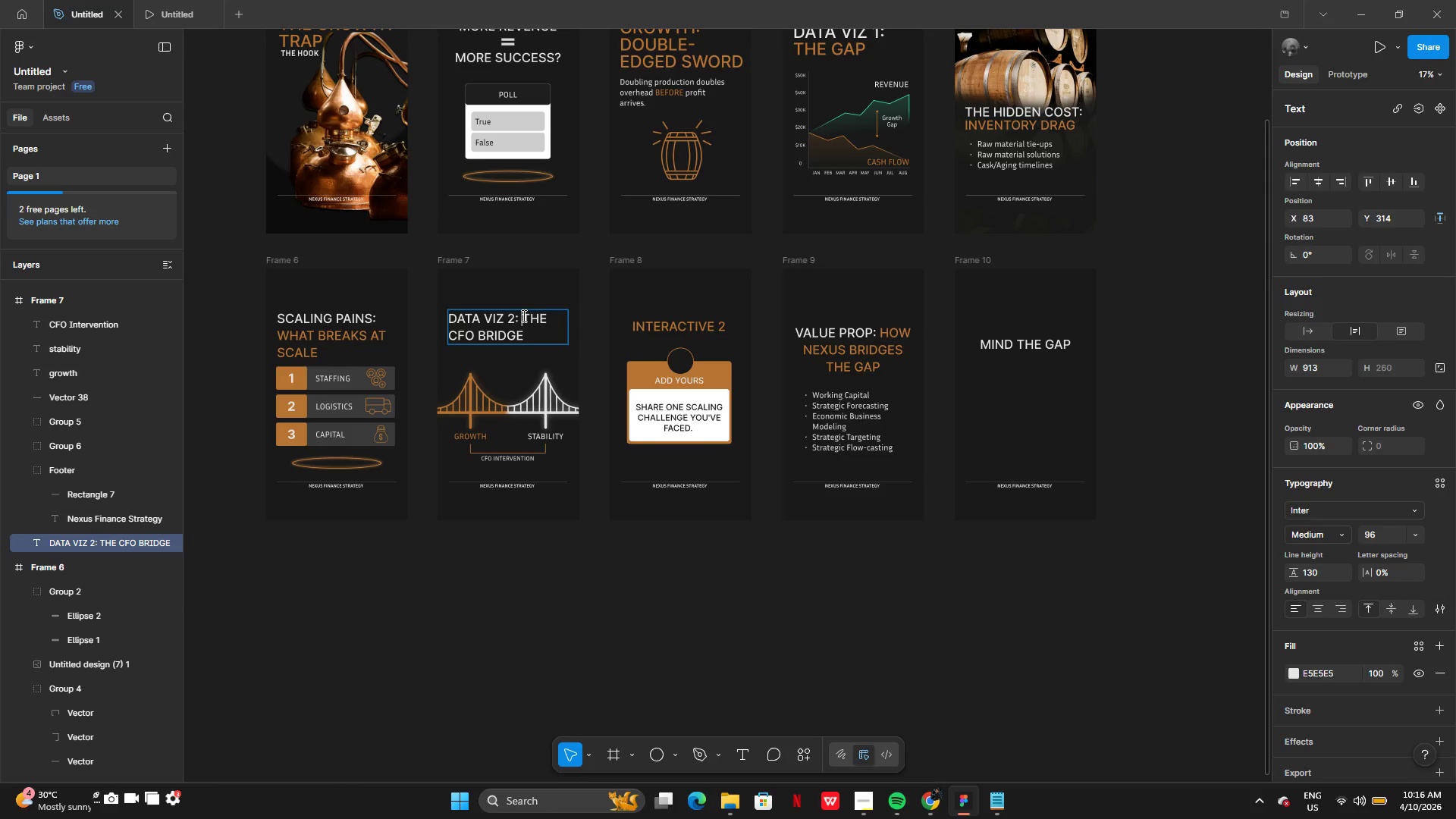 
left_click_drag(start_coordinate=[522, 315], to_coordinate=[528, 331])
 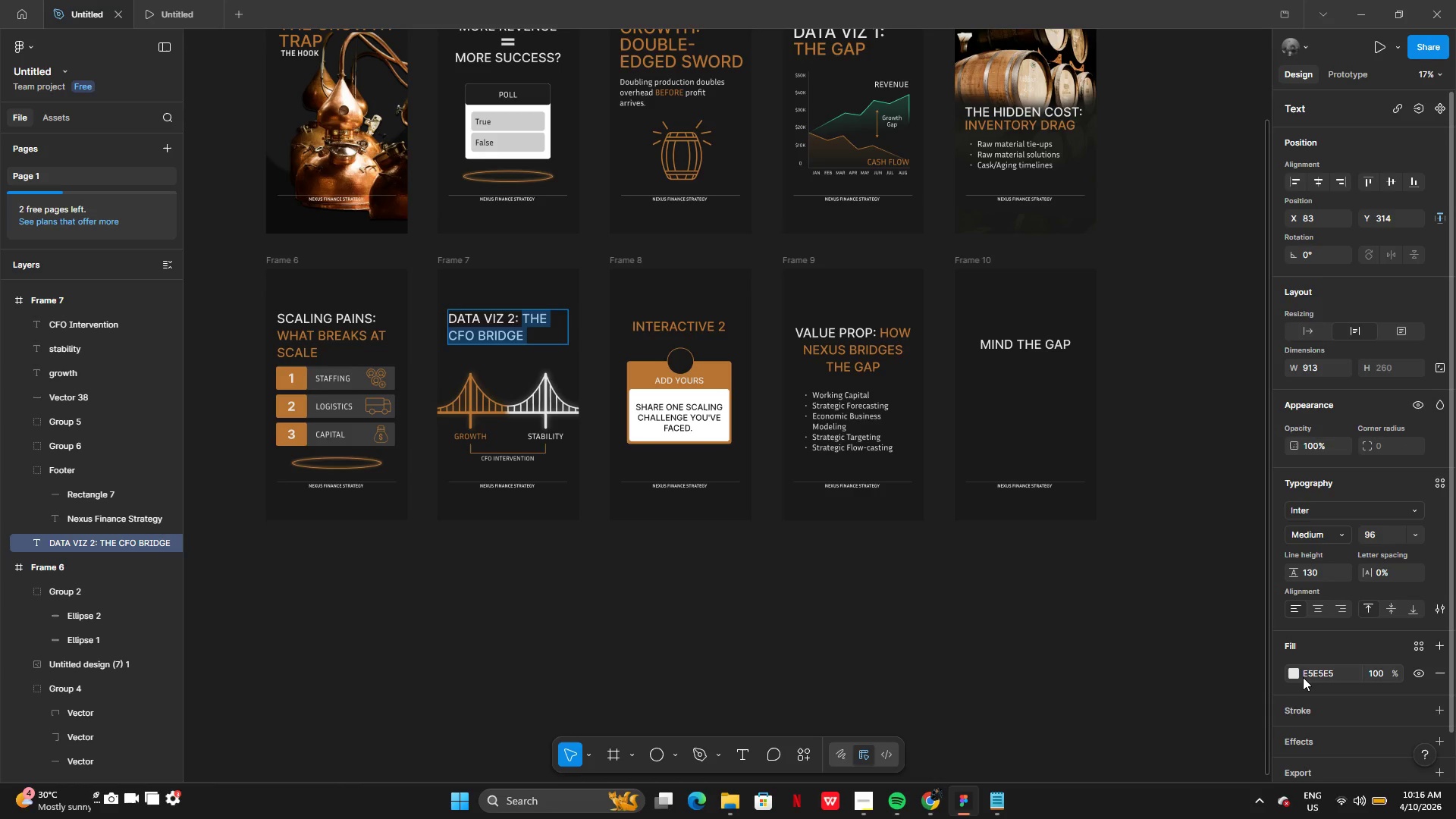 
left_click([1293, 676])
 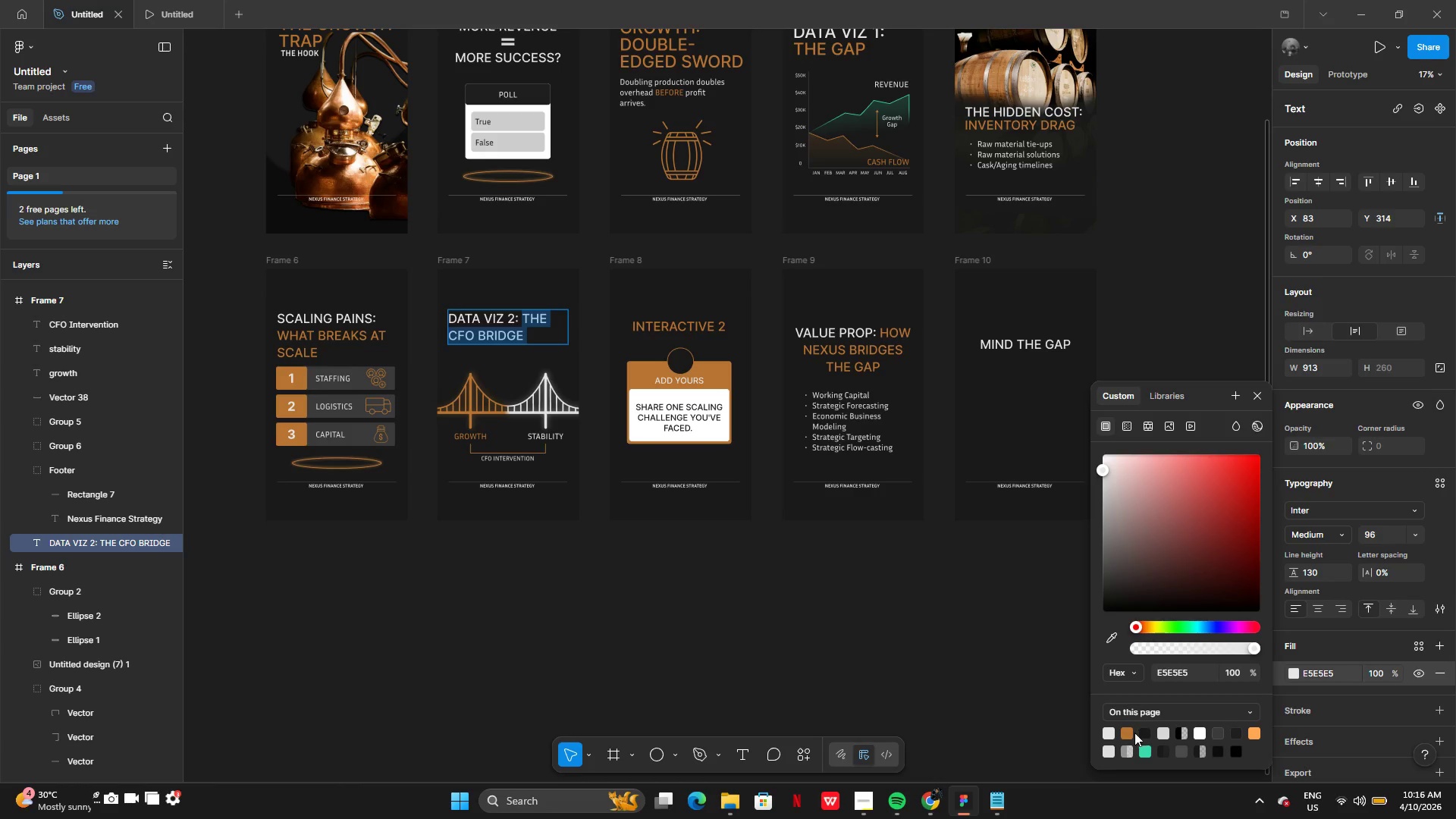 
left_click([1128, 735])
 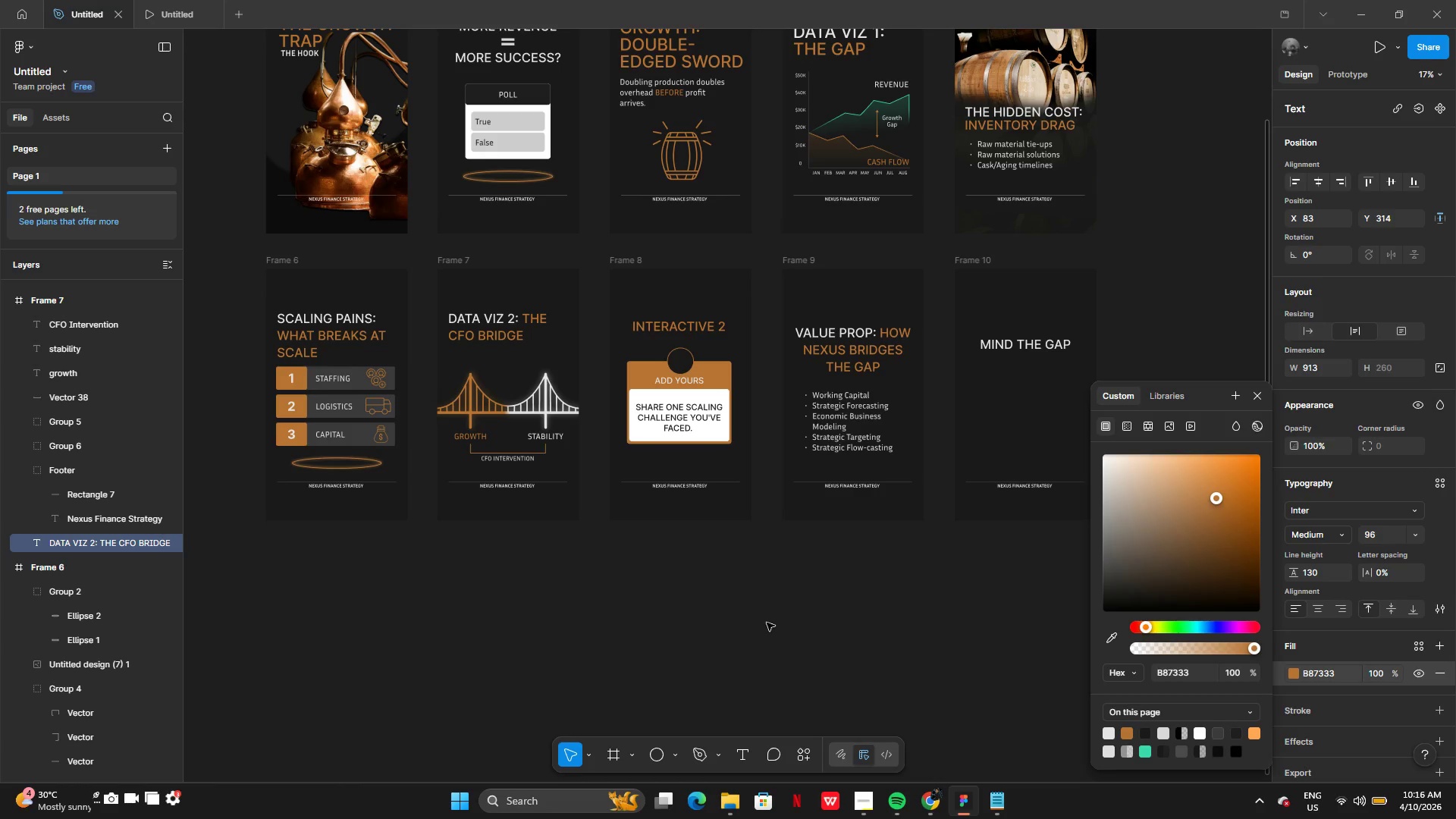 
left_click([767, 623])
 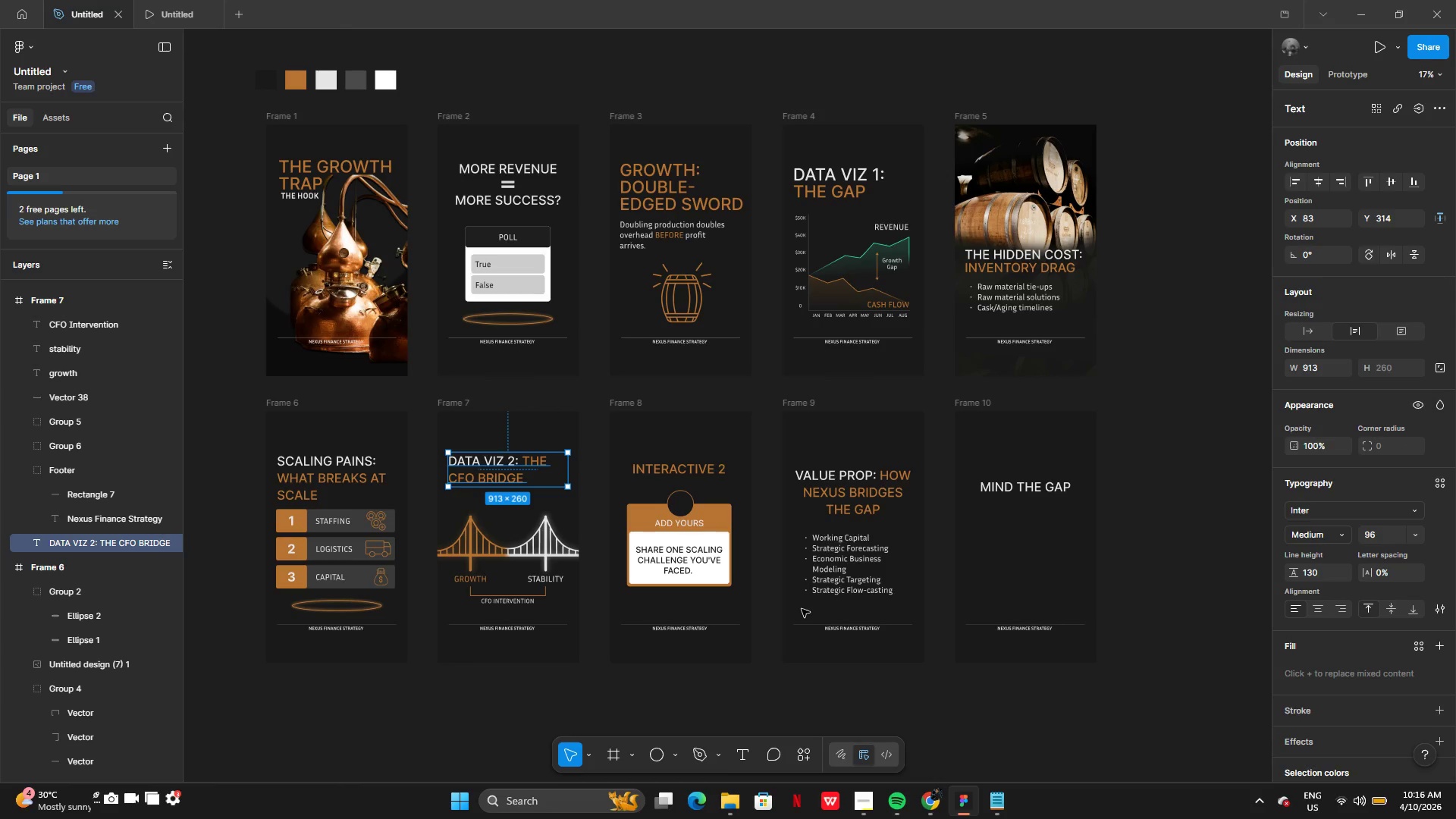 
wait(14.34)
 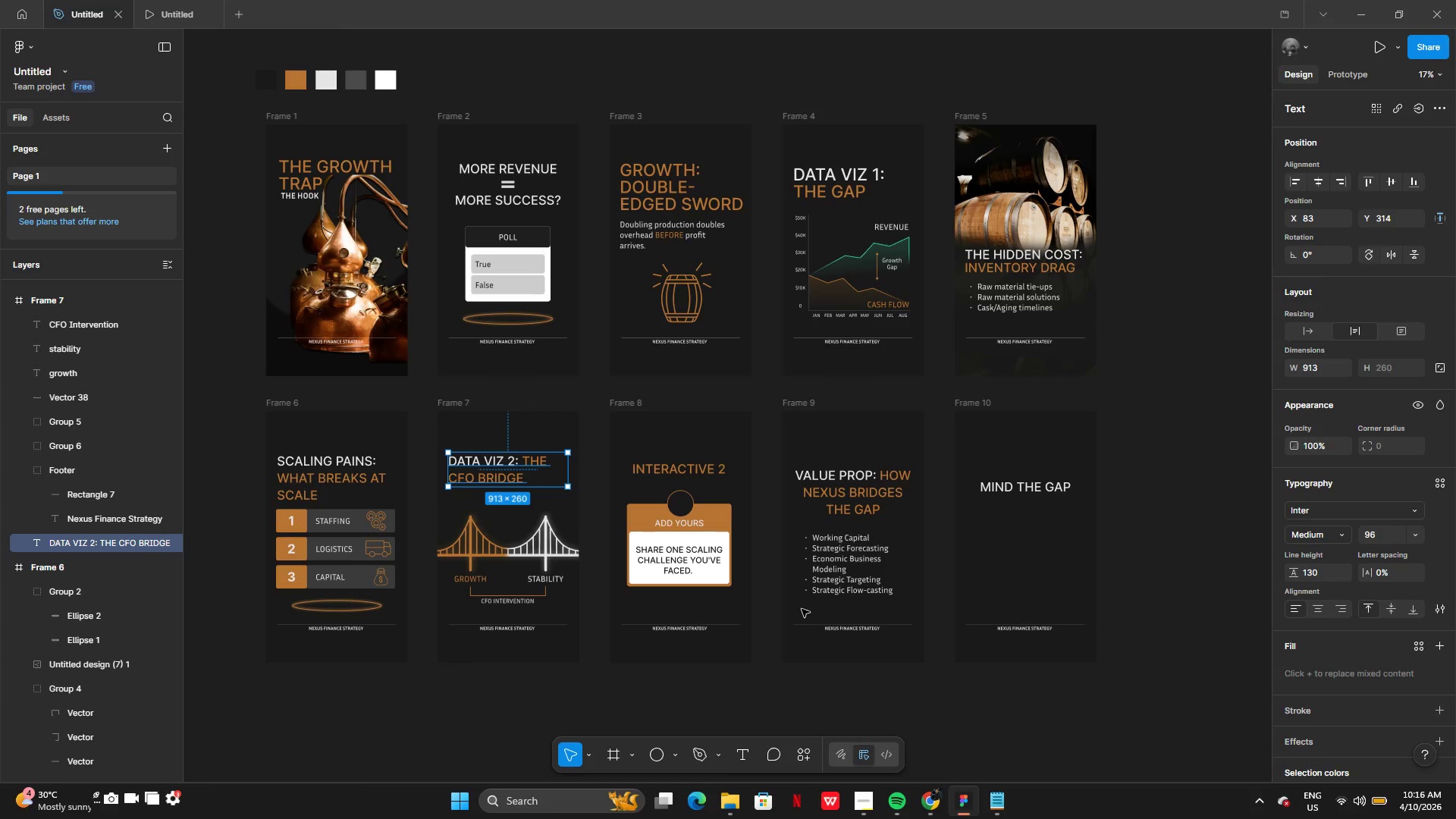 
left_click([990, 797])
 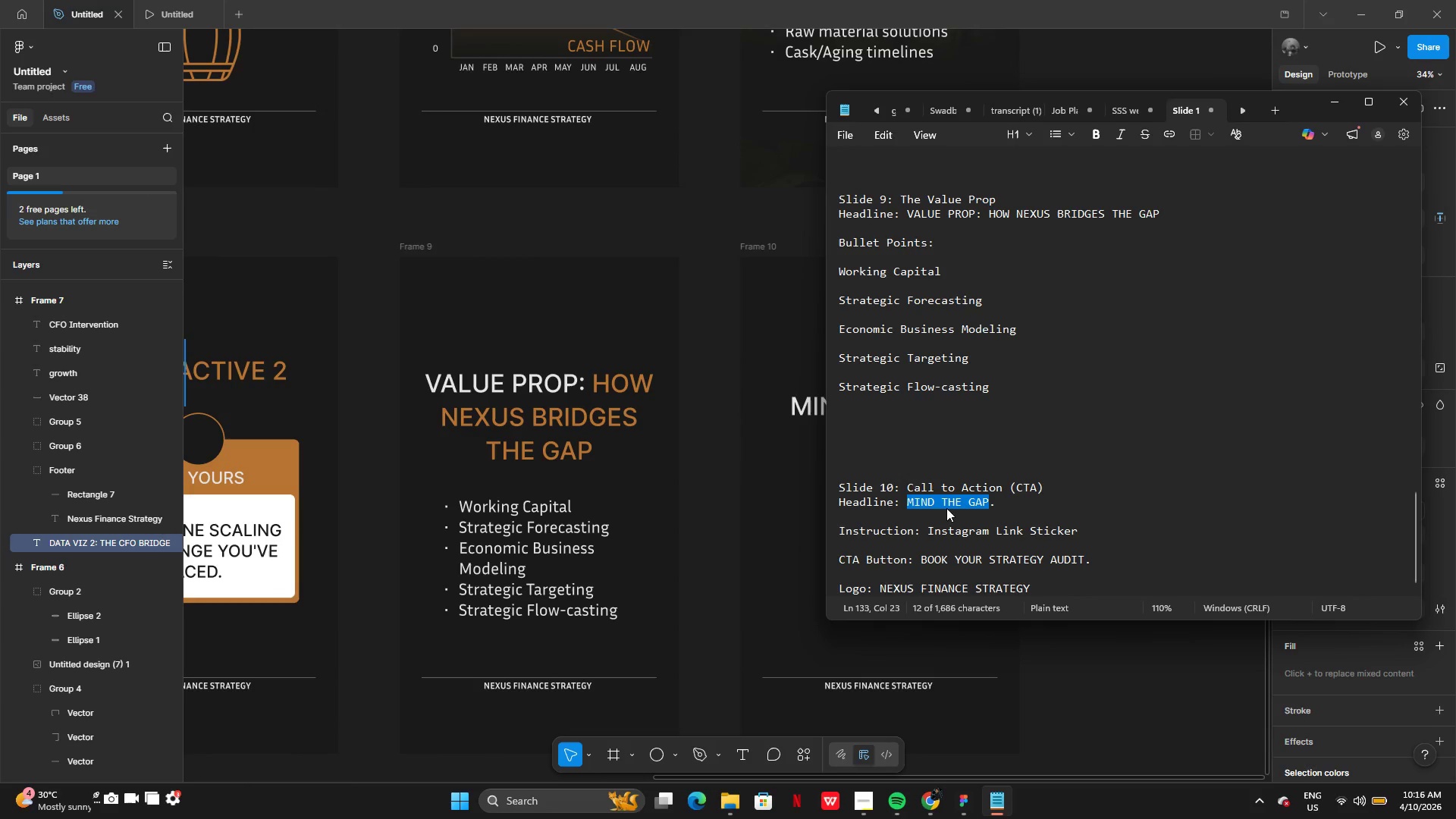 
left_click([930, 519])
 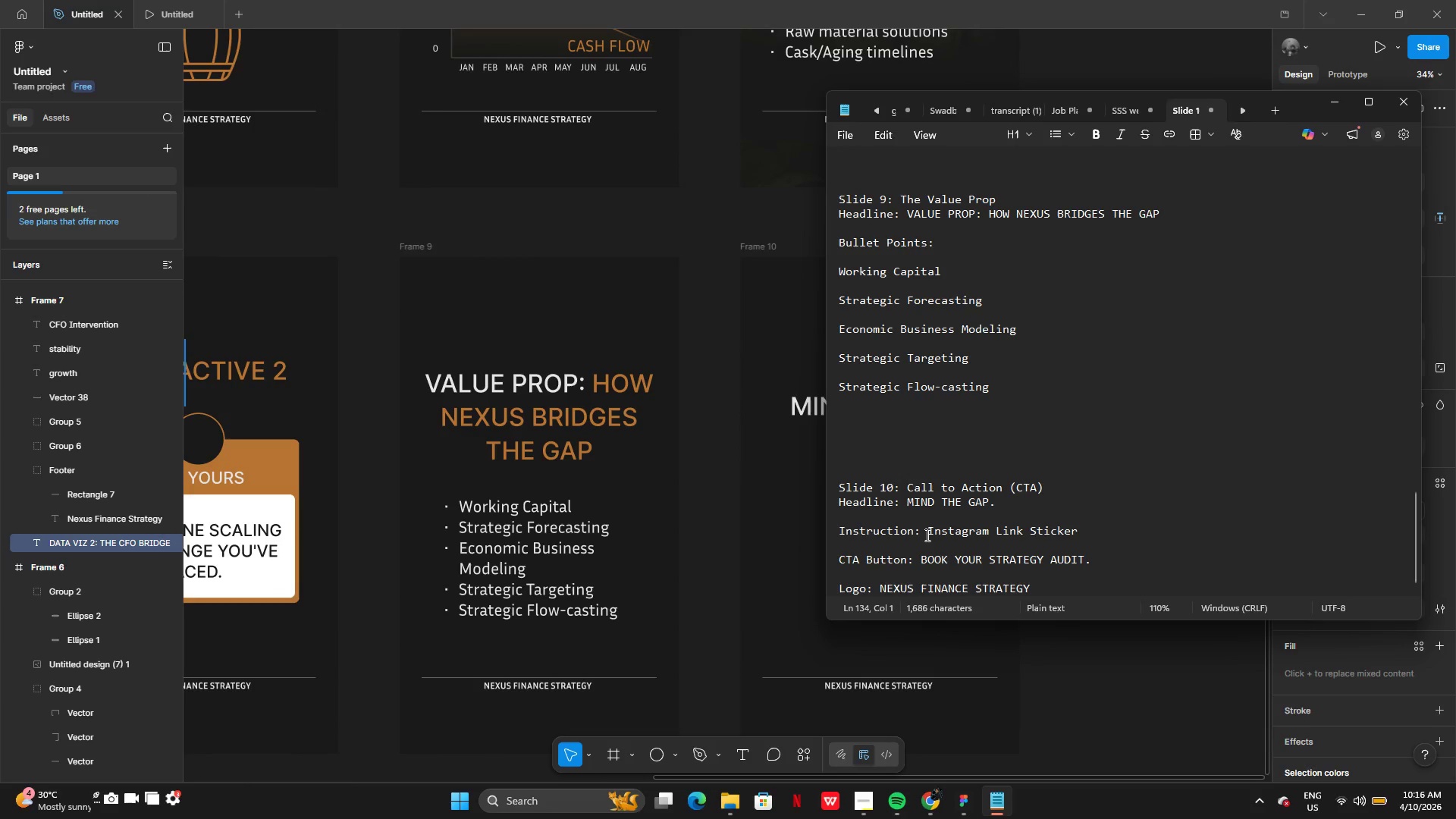 
left_click_drag(start_coordinate=[926, 535], to_coordinate=[1078, 532])
 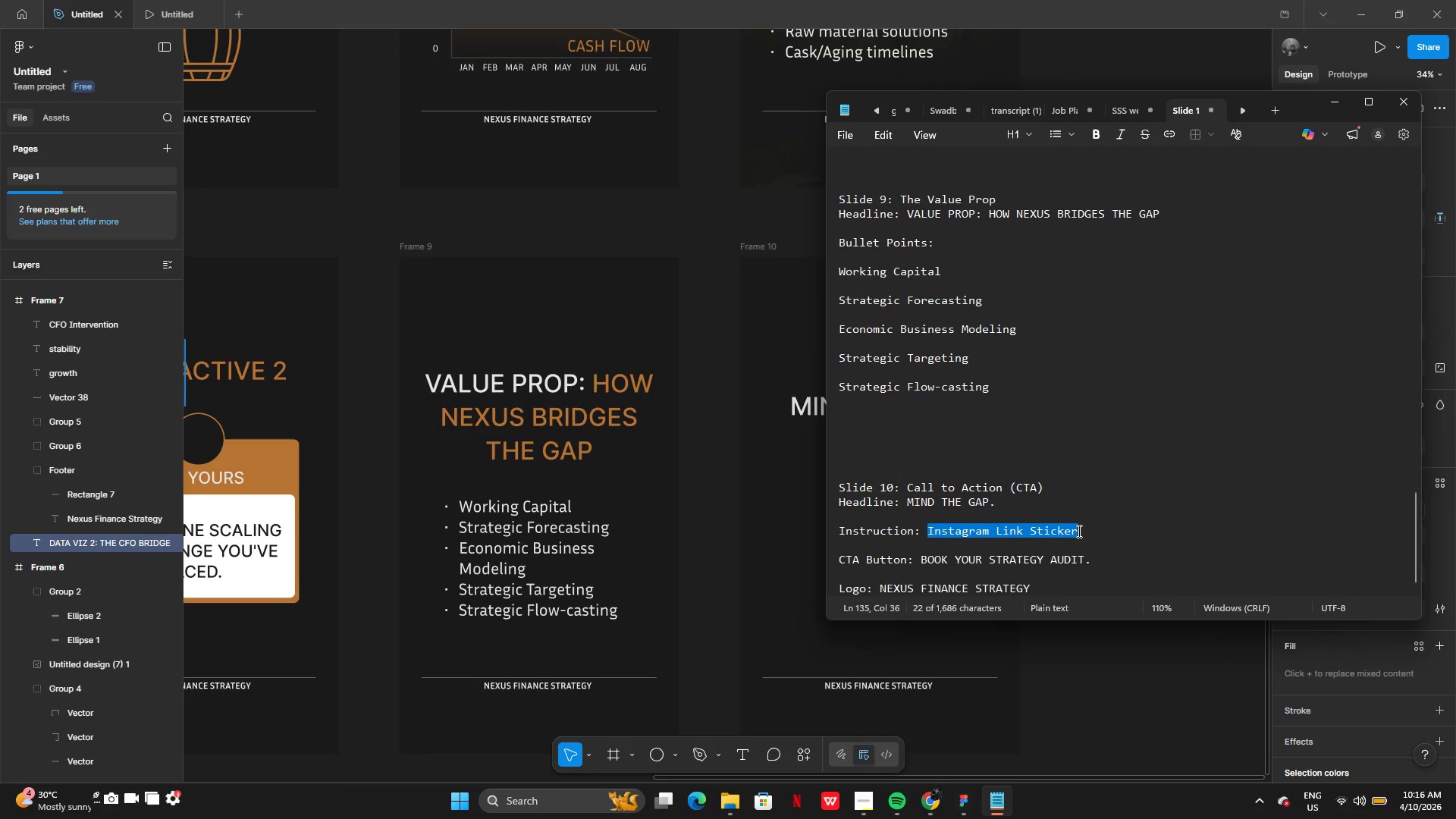 
key(Control+C)
 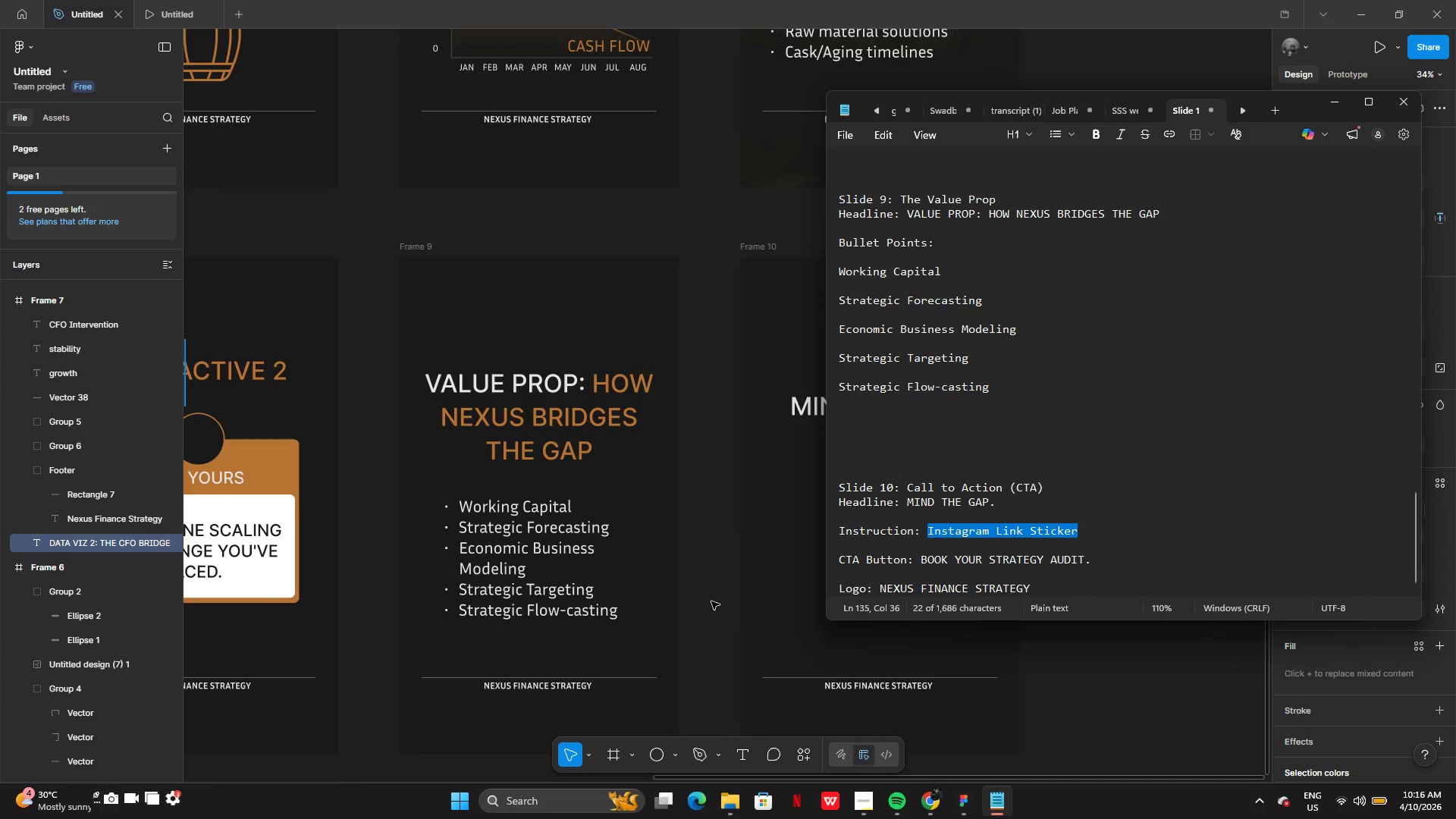 
left_click([711, 601])
 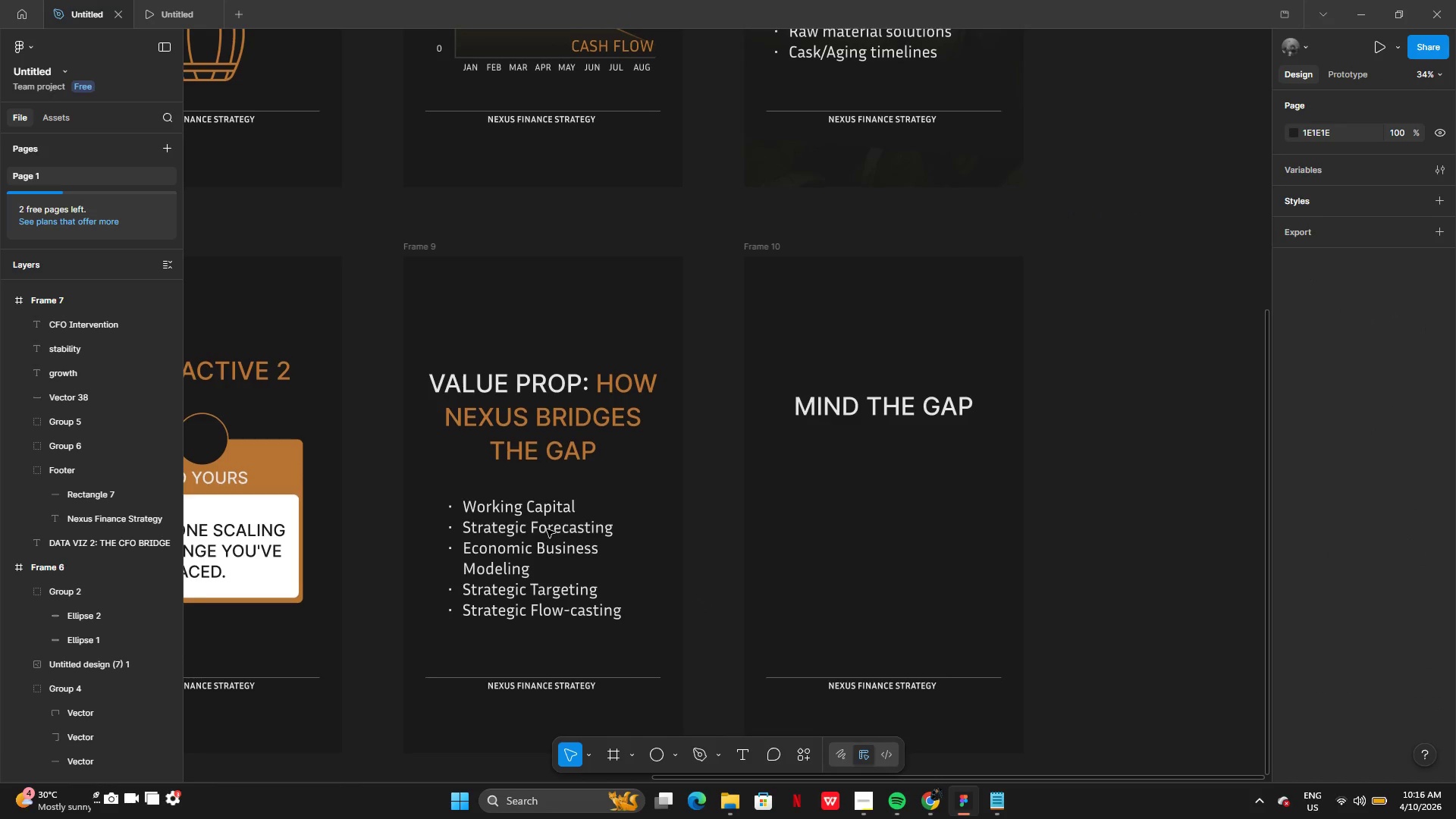 
left_click([547, 529])
 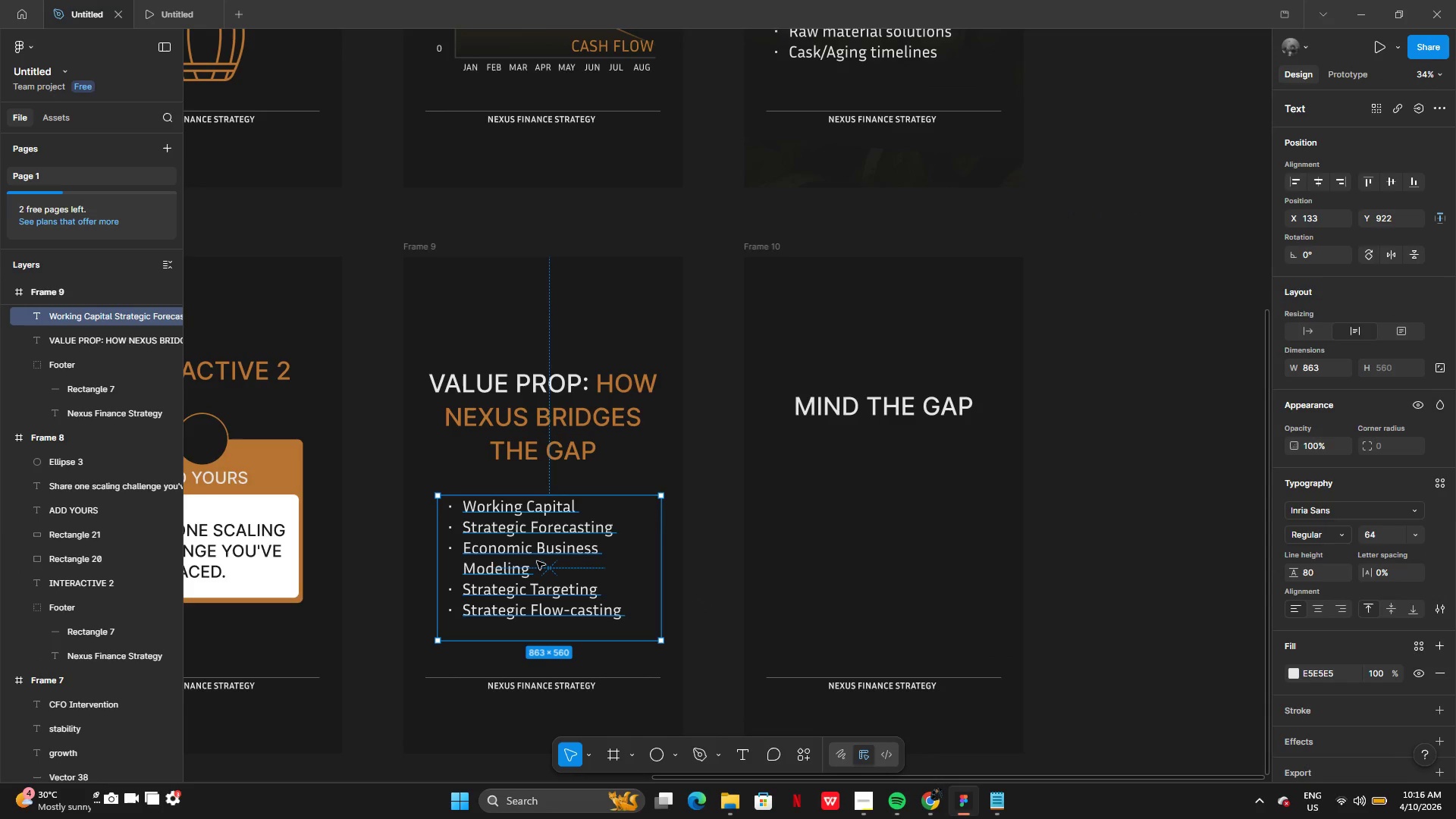 
hold_key(key=AltLeft, duration=0.36)
left_click_drag(start_coordinate=[518, 562], to_coordinate=[604, 557])
 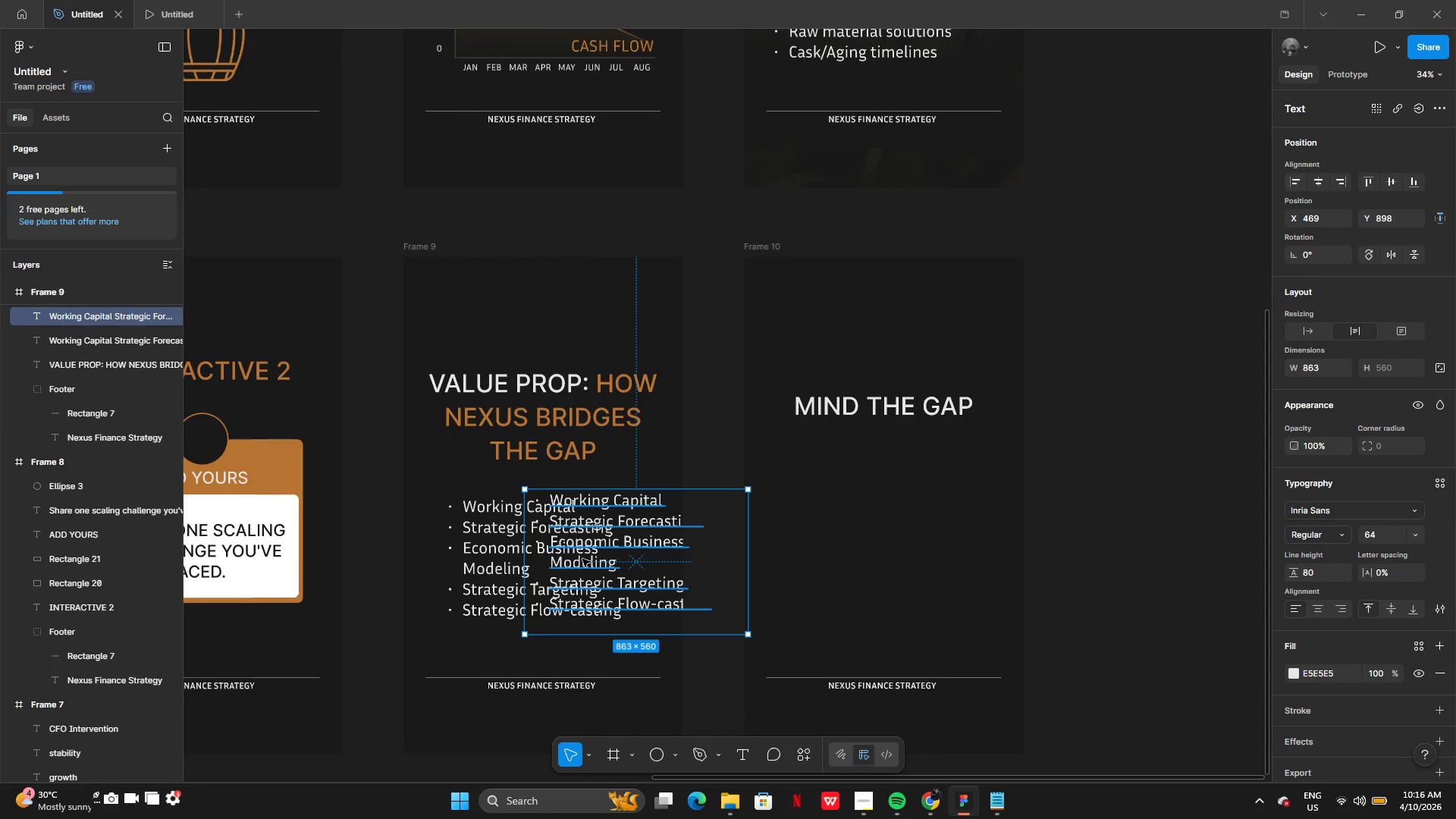 
left_click_drag(start_coordinate=[581, 559], to_coordinate=[810, 519])
 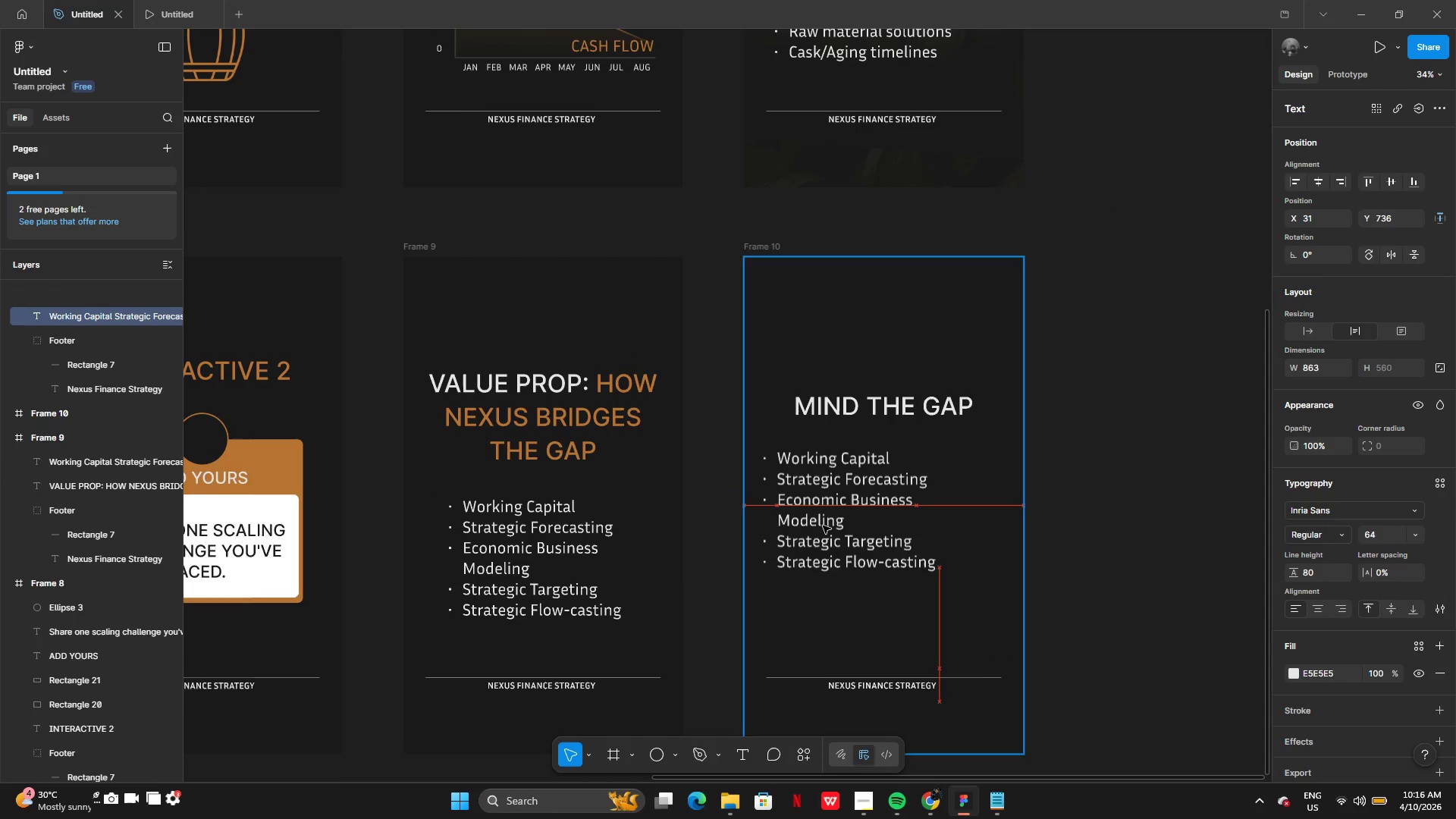 
left_click_drag(start_coordinate=[823, 526], to_coordinate=[862, 513])
 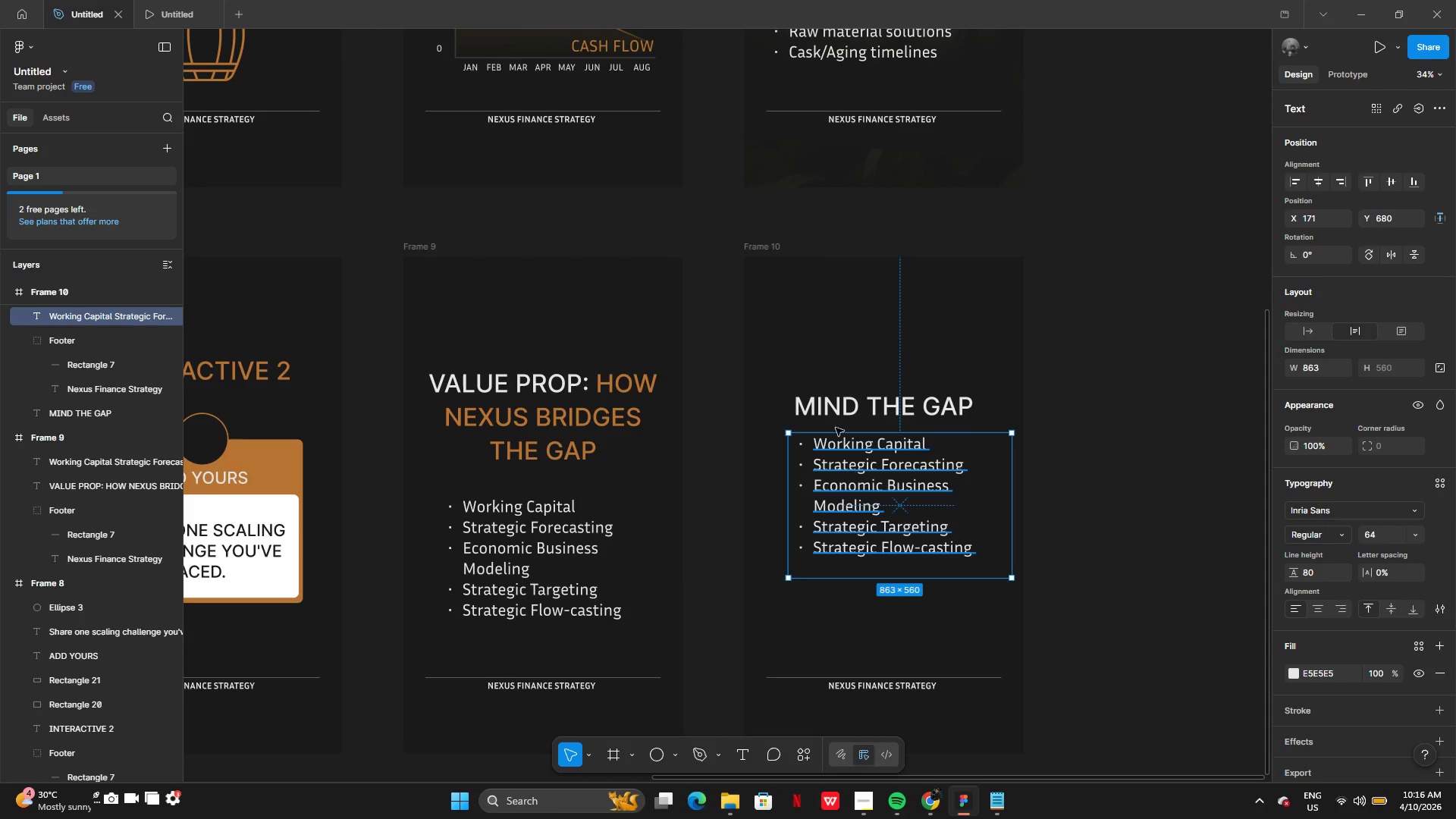 
left_click([821, 400])
 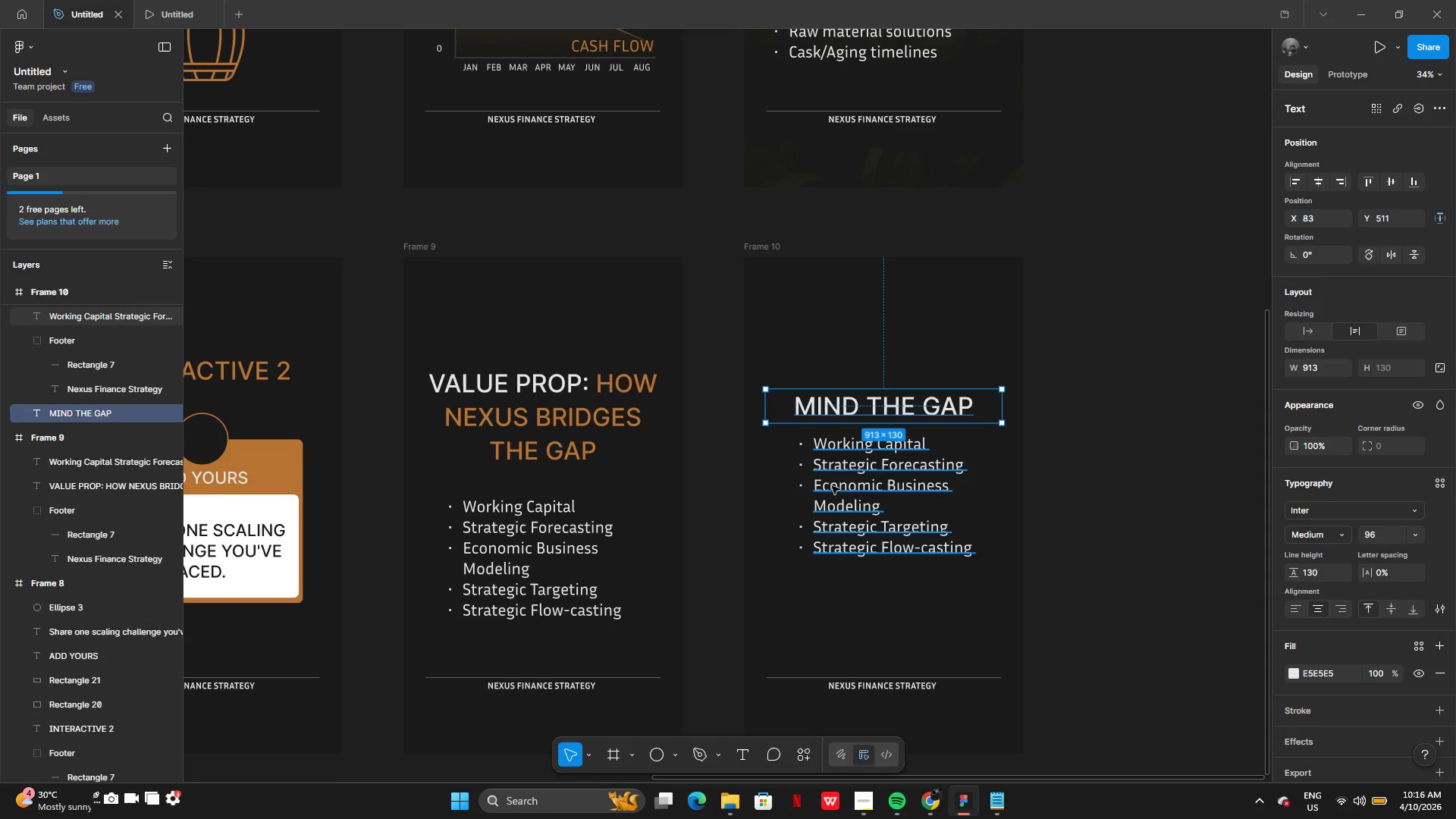 
left_click([832, 486])
 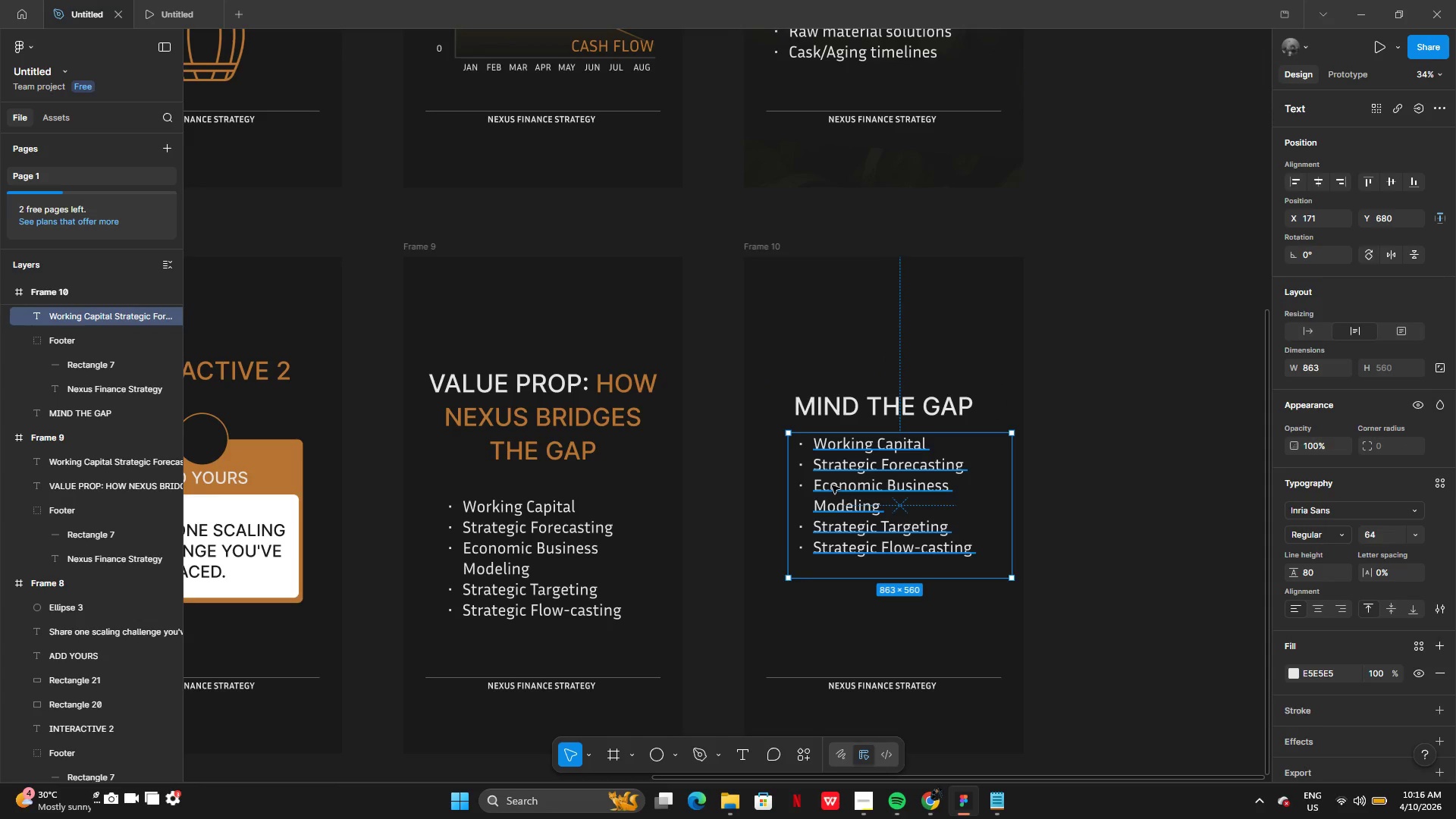 
double_click([832, 485])
 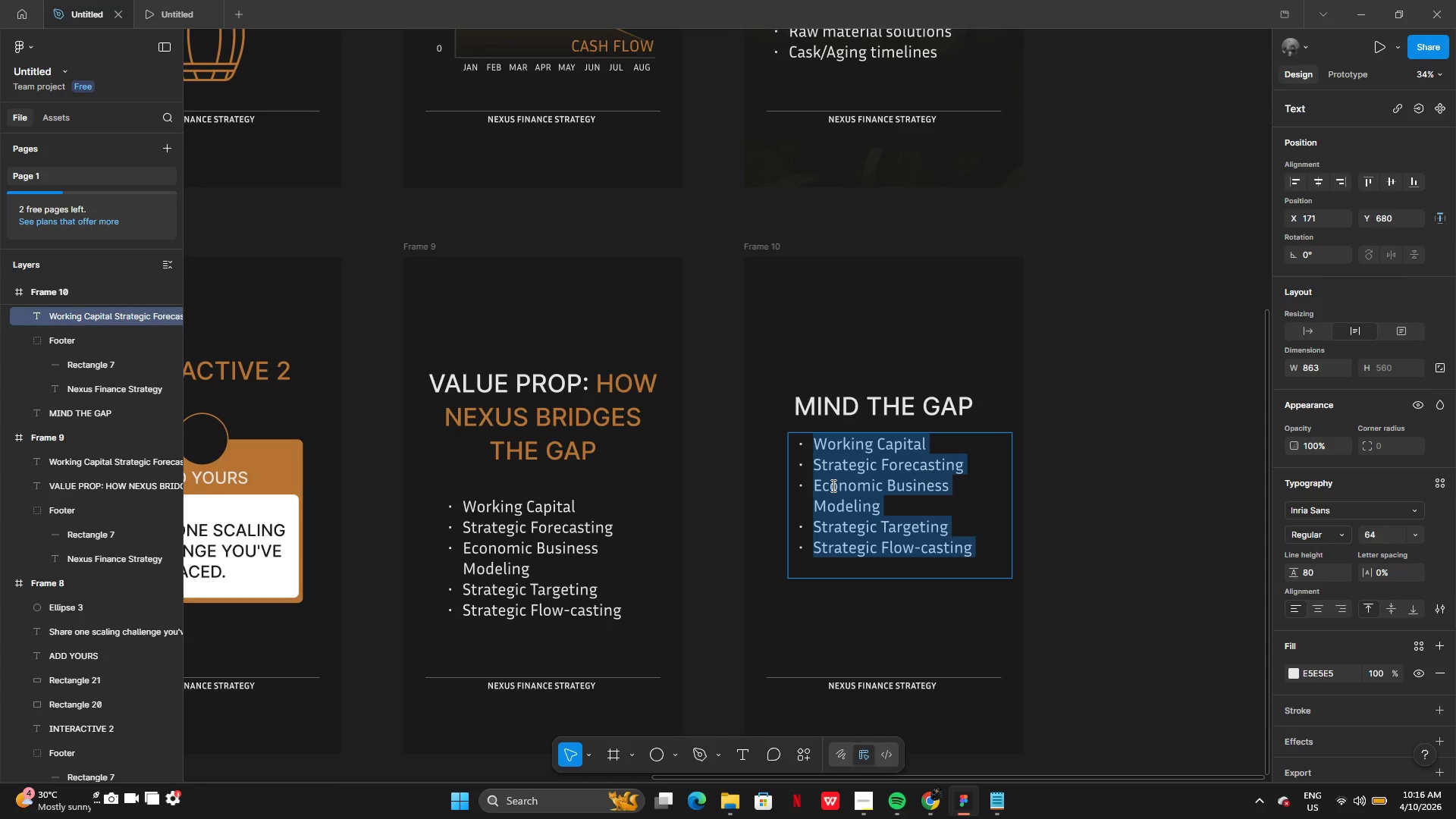 
key(Control+V)
 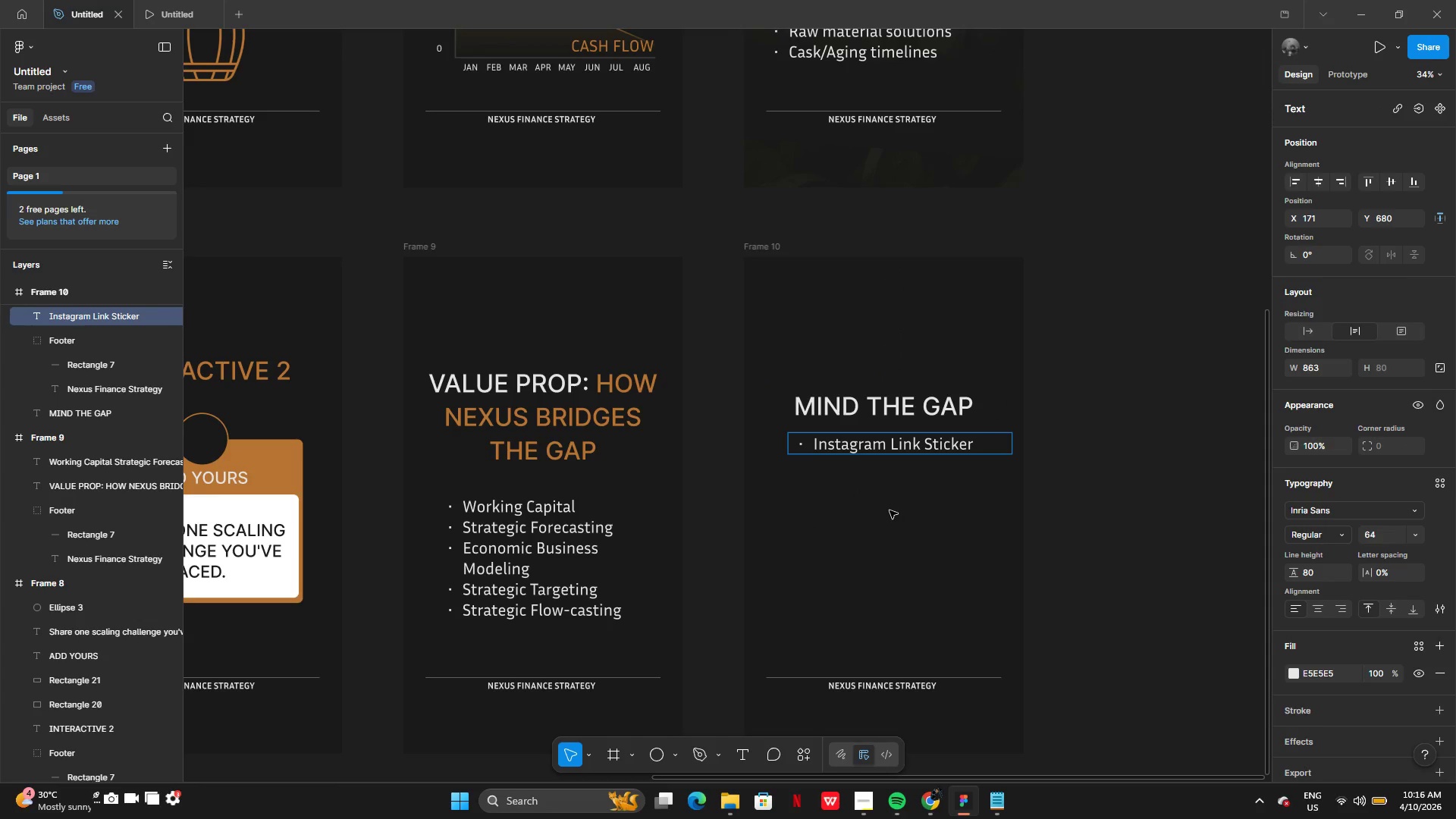 
left_click([892, 510])
 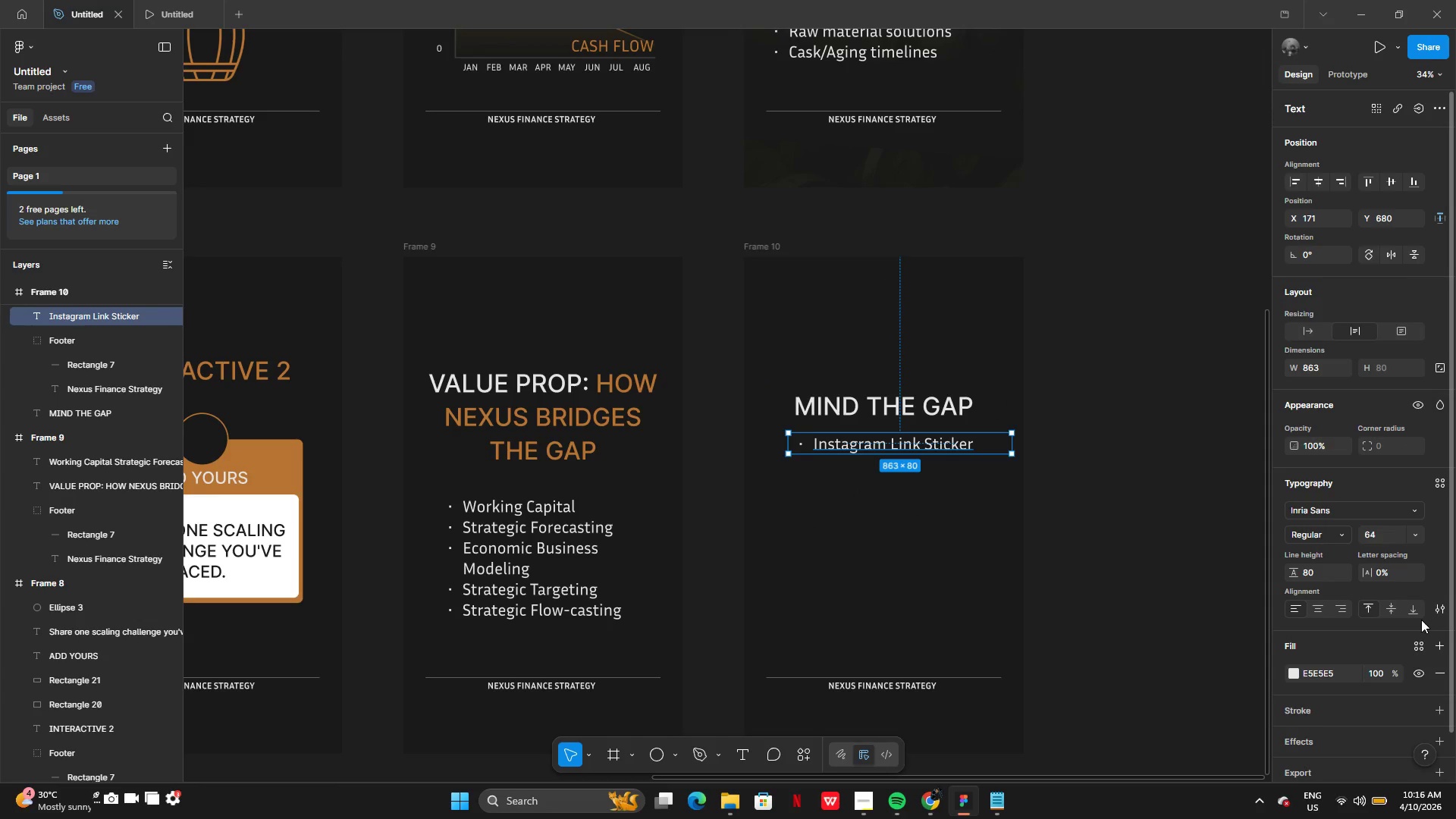 
left_click([1443, 610])
 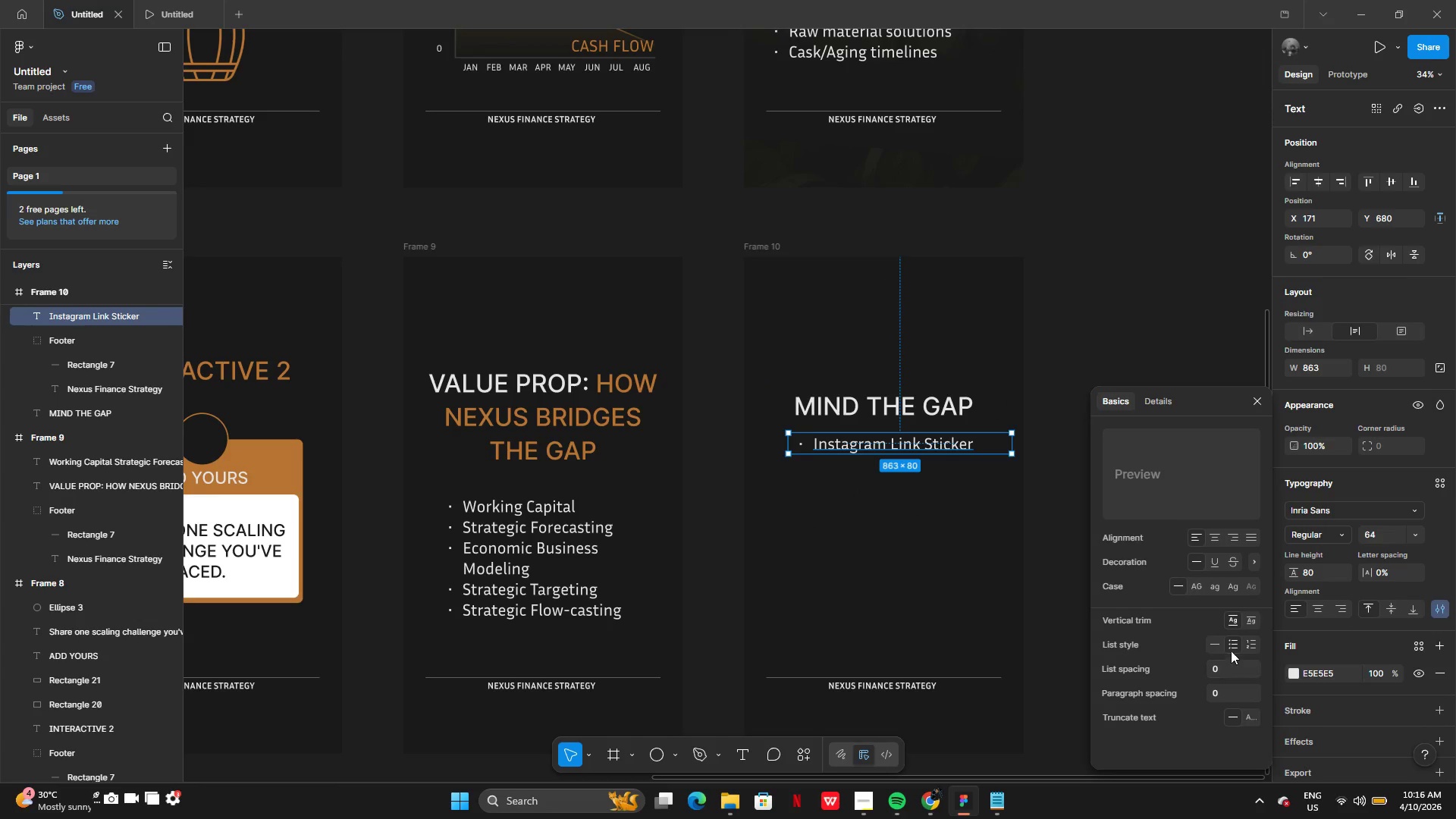 
left_click([1219, 651])
 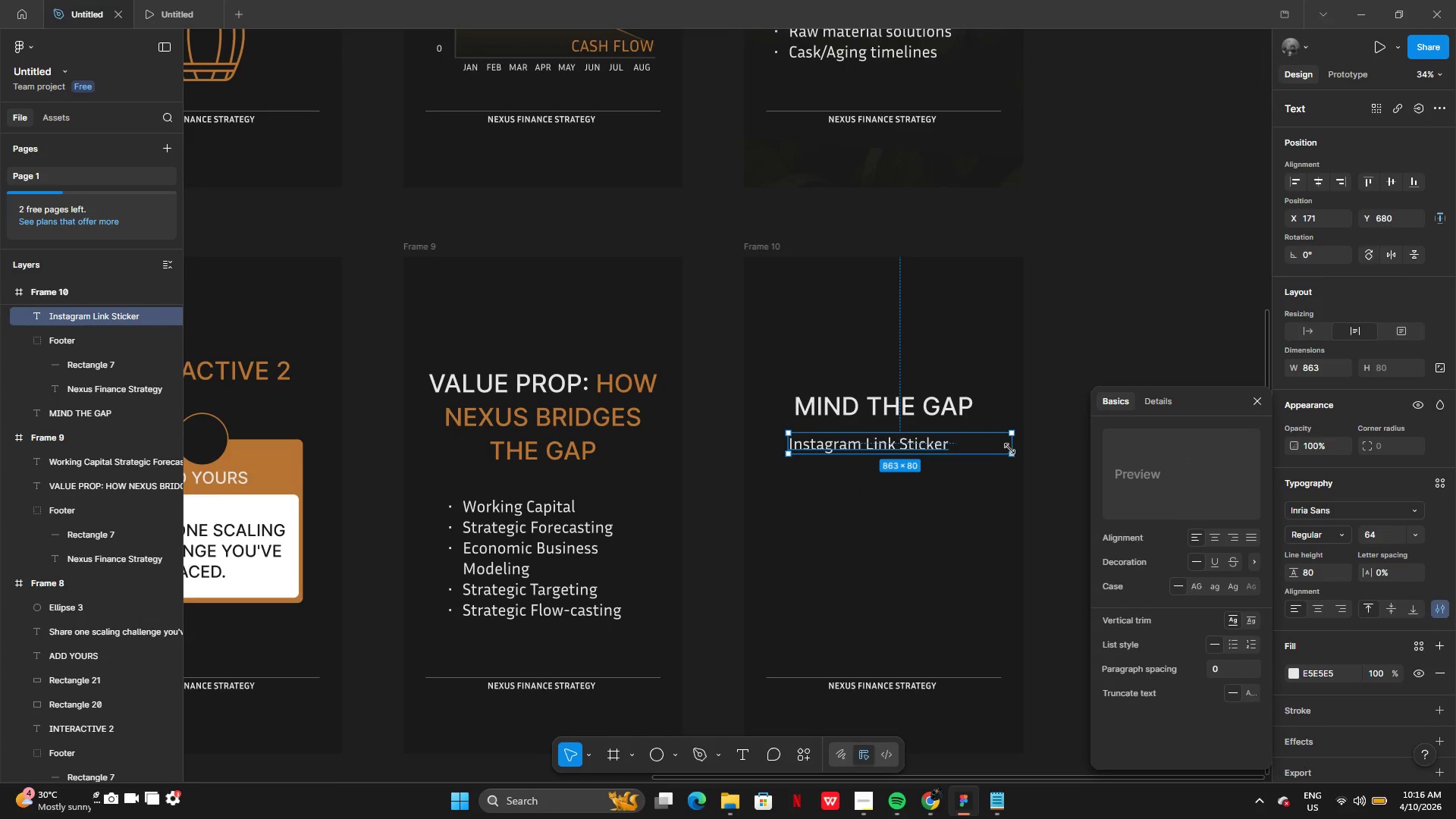 
left_click_drag(start_coordinate=[1012, 446], to_coordinate=[955, 442])
 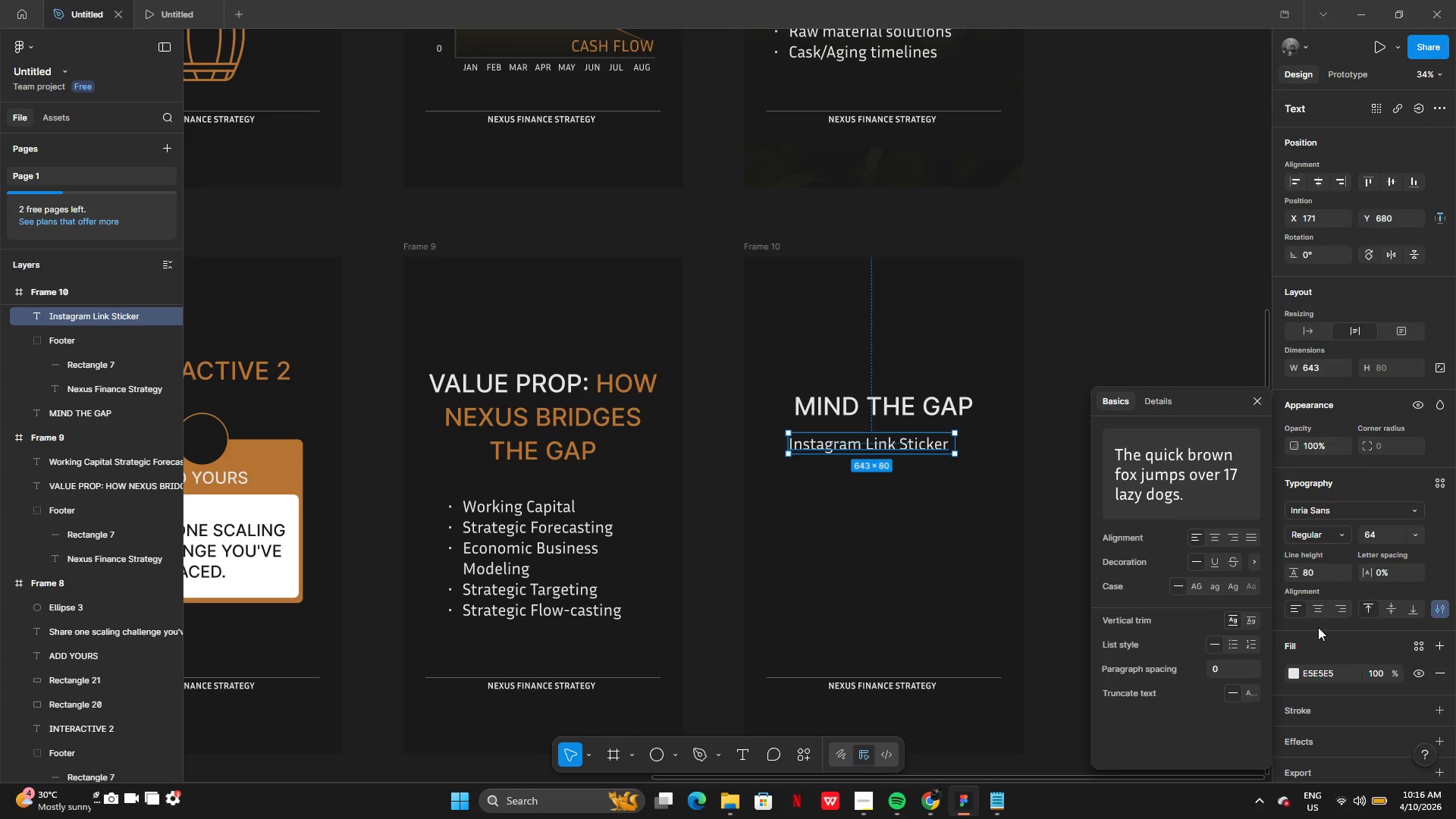 
left_click([1321, 613])
 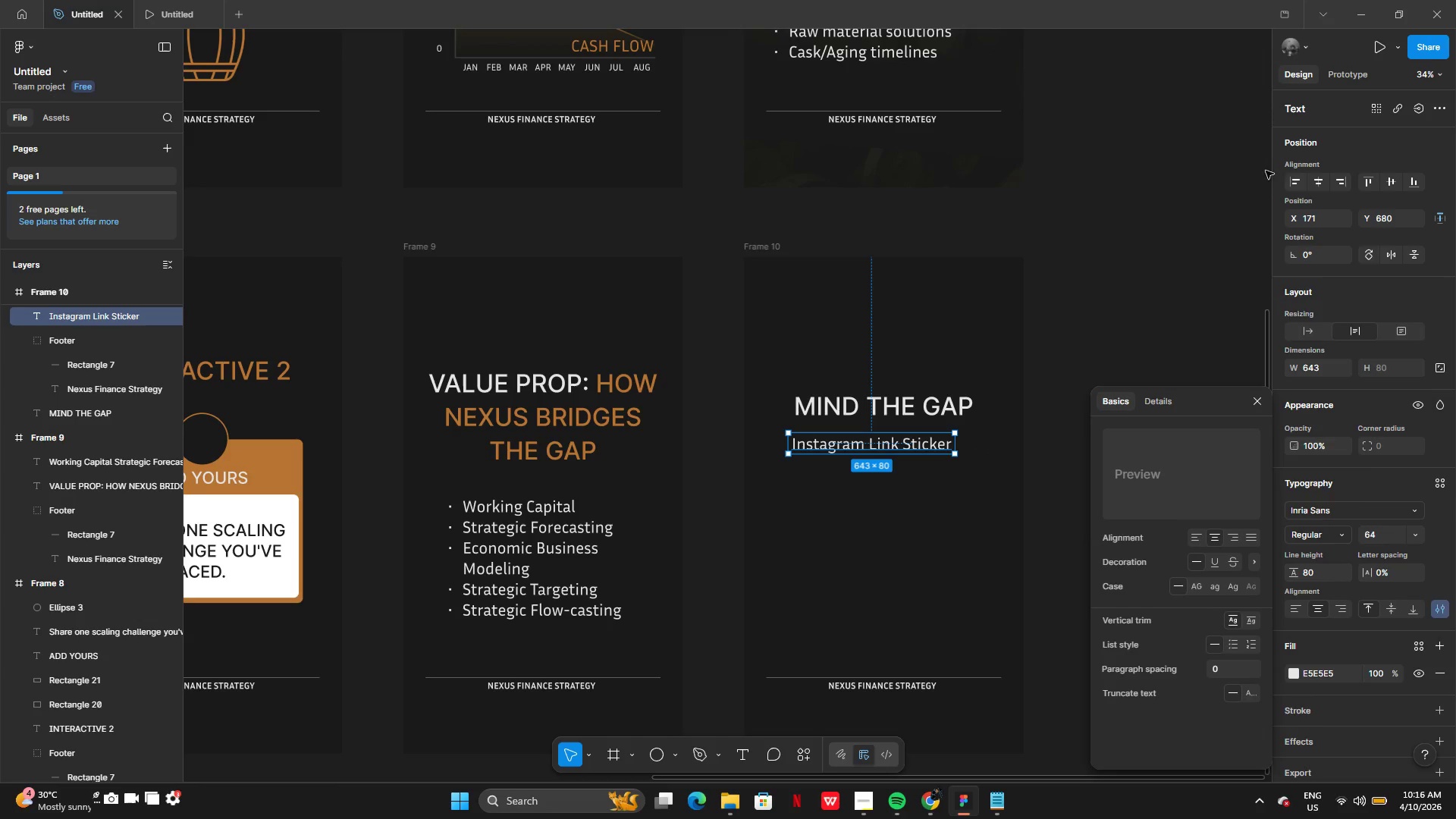 
left_click([1313, 180])
 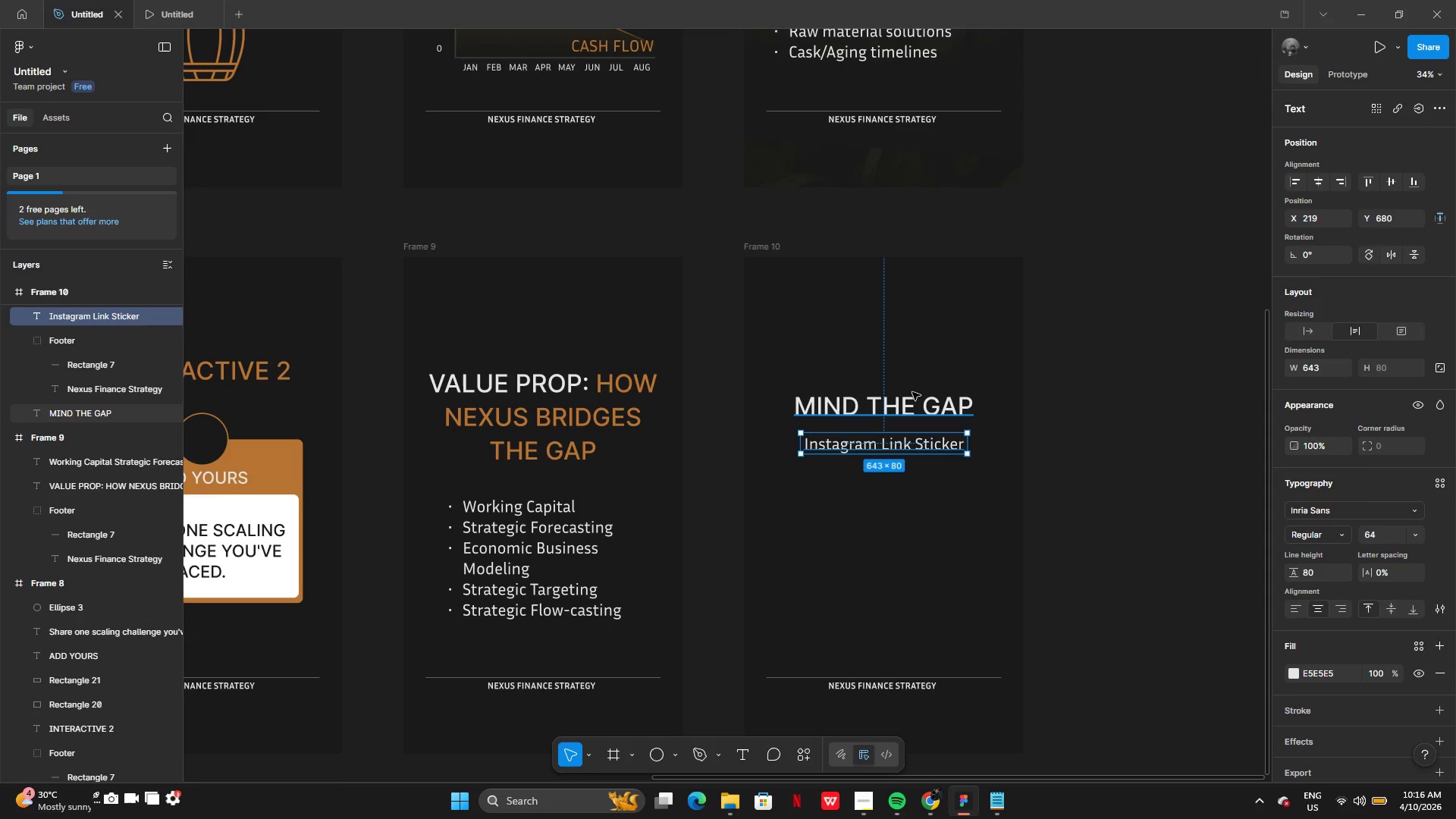 
left_click([906, 400])
 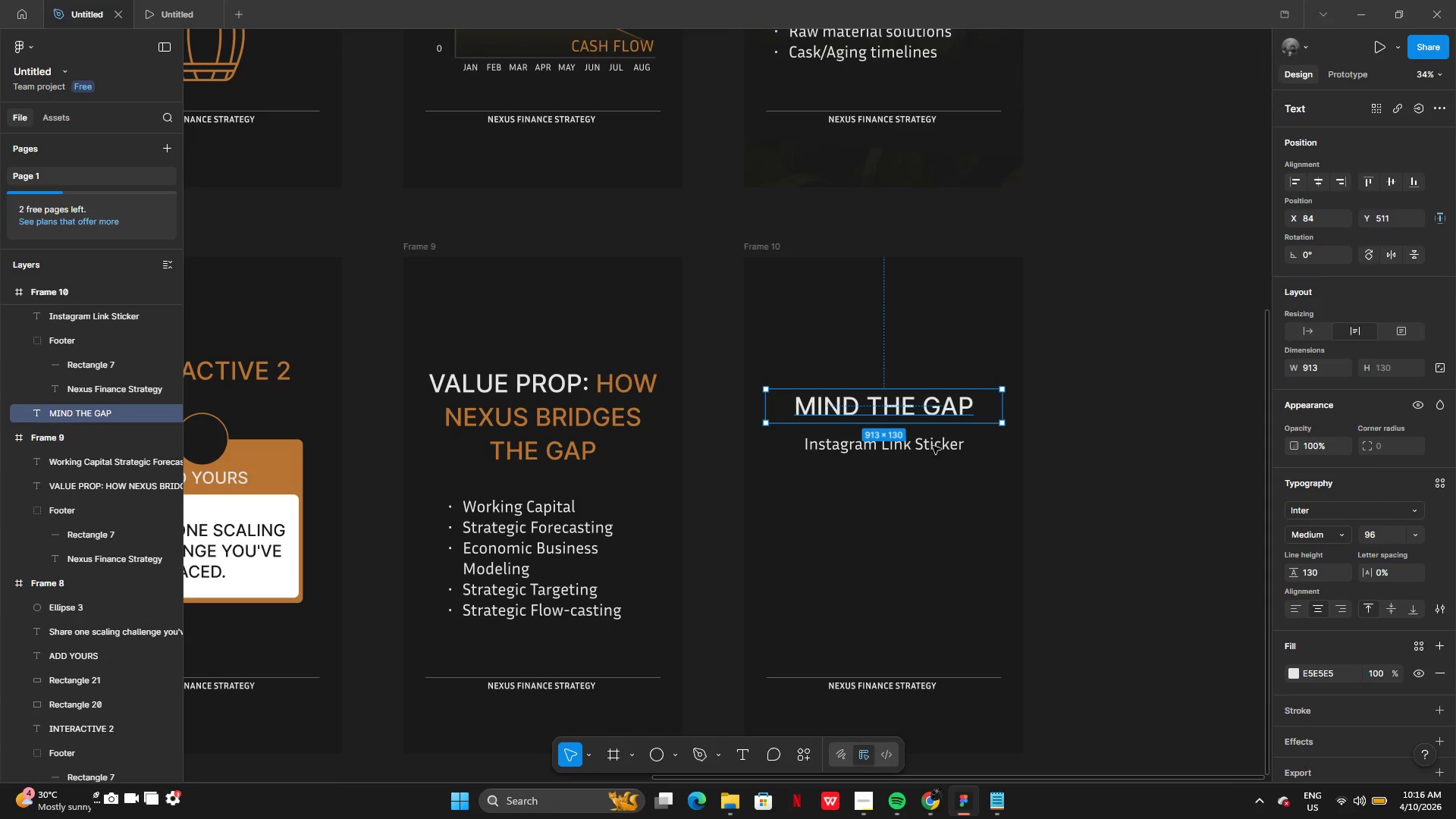 
left_click([925, 447])
 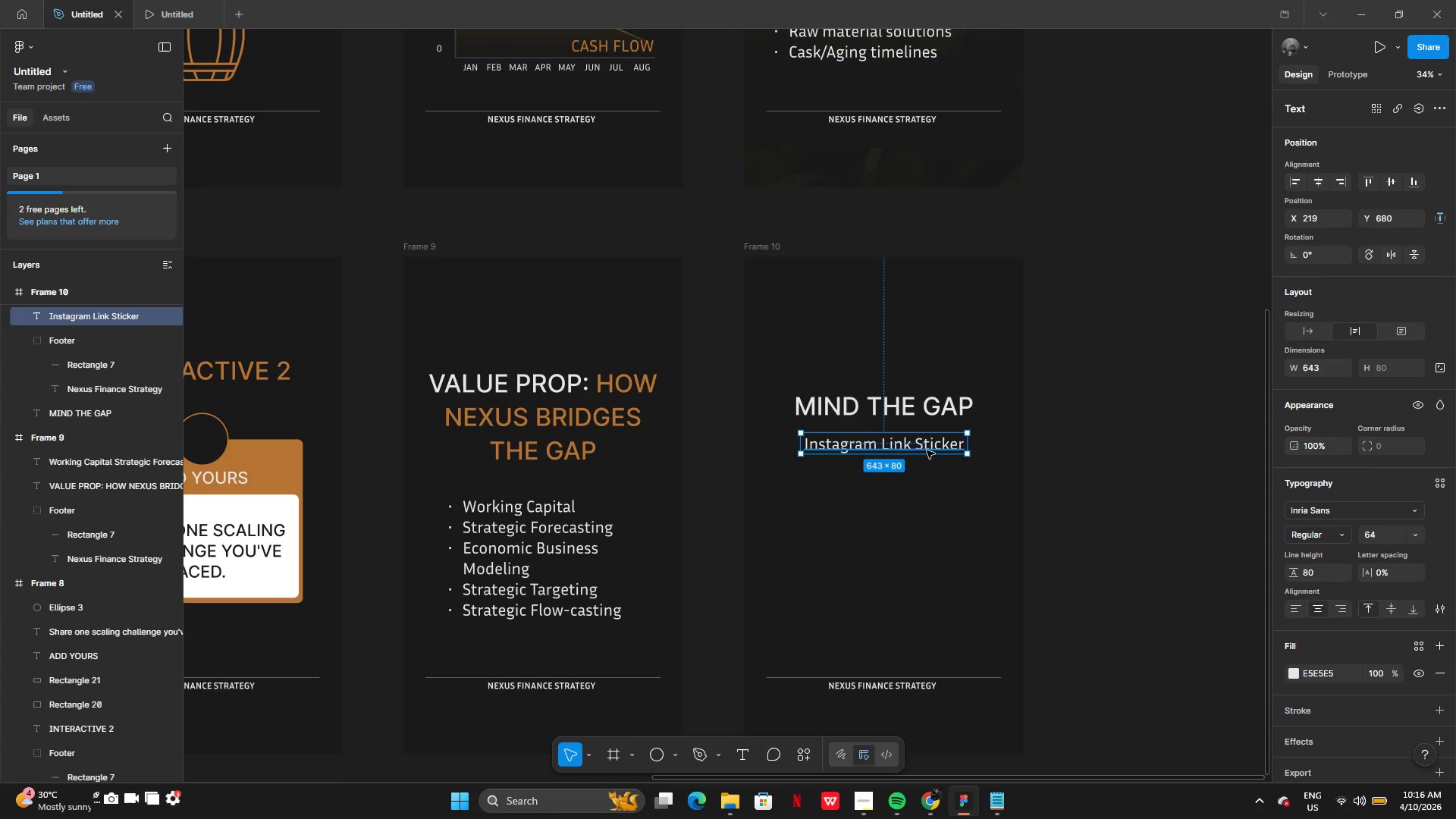 
left_click_drag(start_coordinate=[930, 451], to_coordinate=[927, 435])
 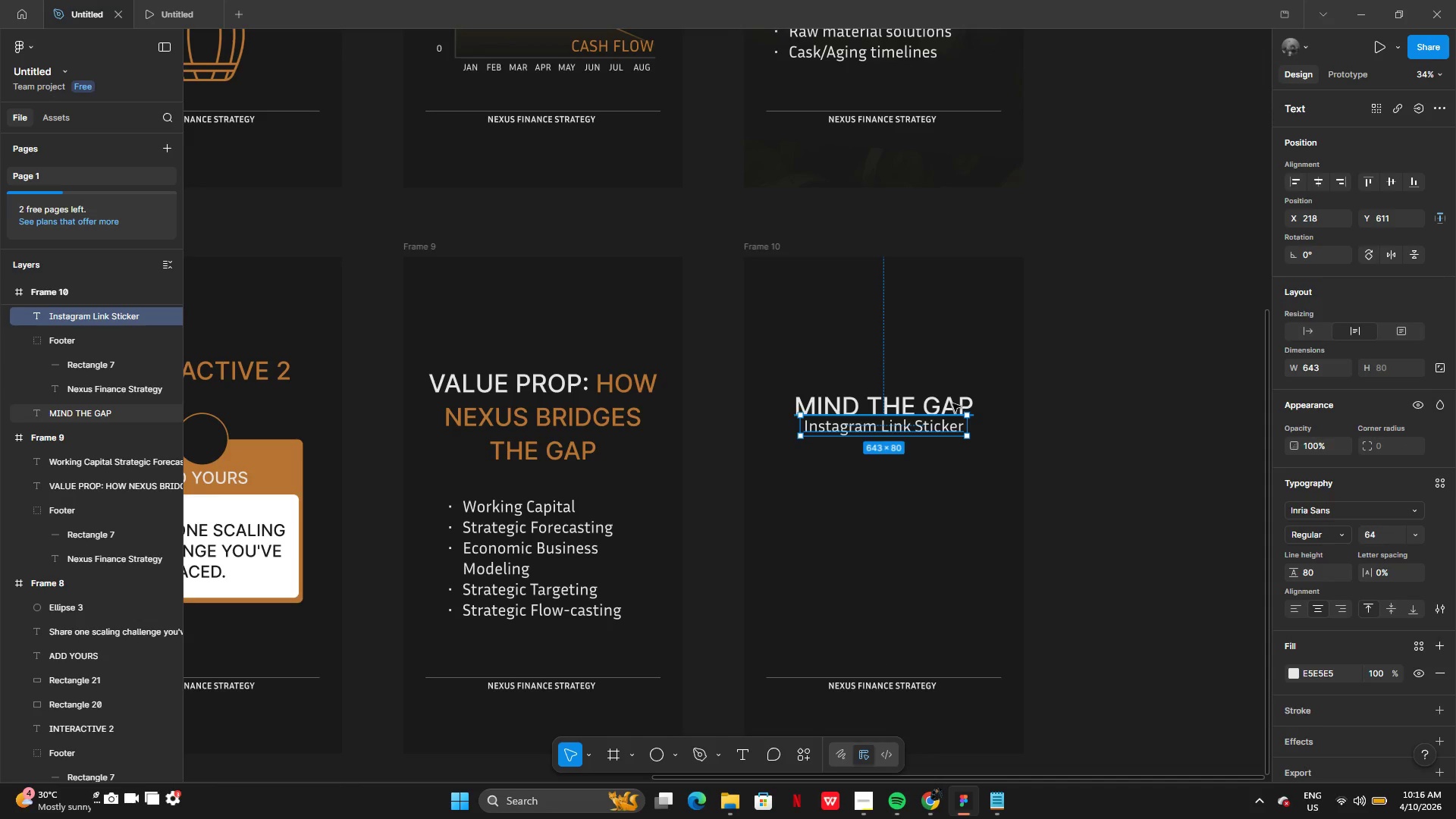 
left_click([952, 403])
 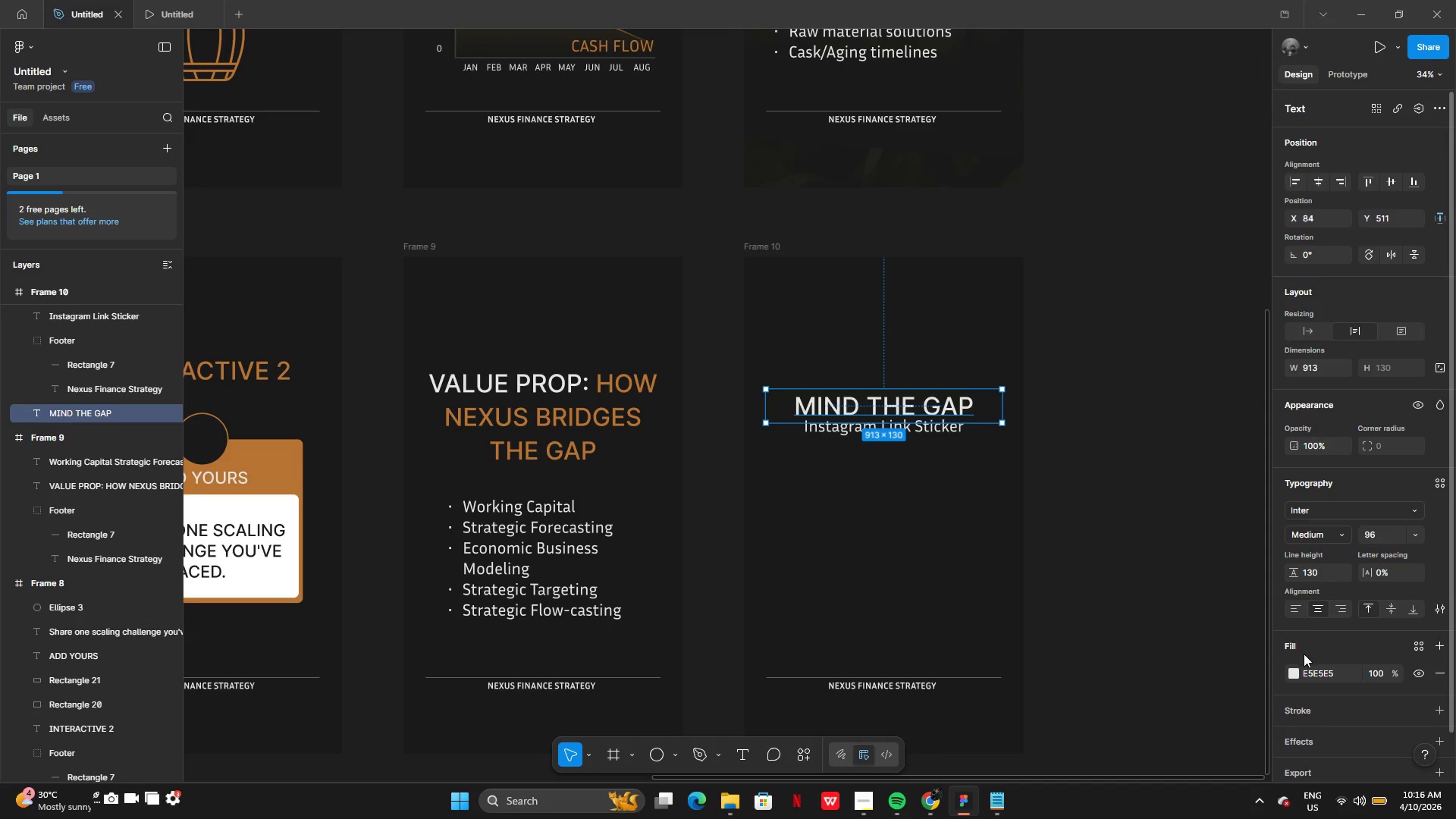 
left_click([1291, 682])
 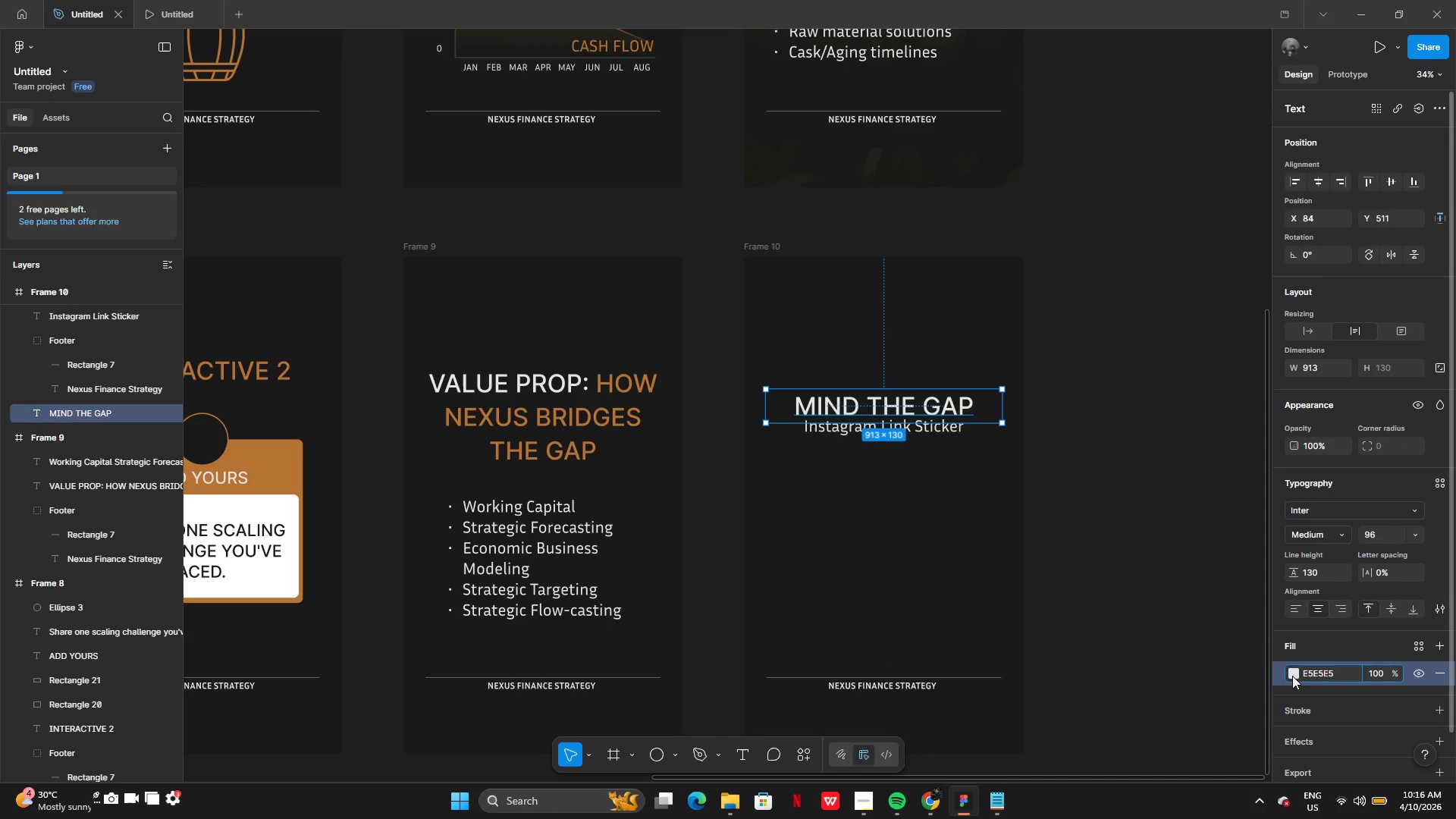 
left_click([1292, 676])
 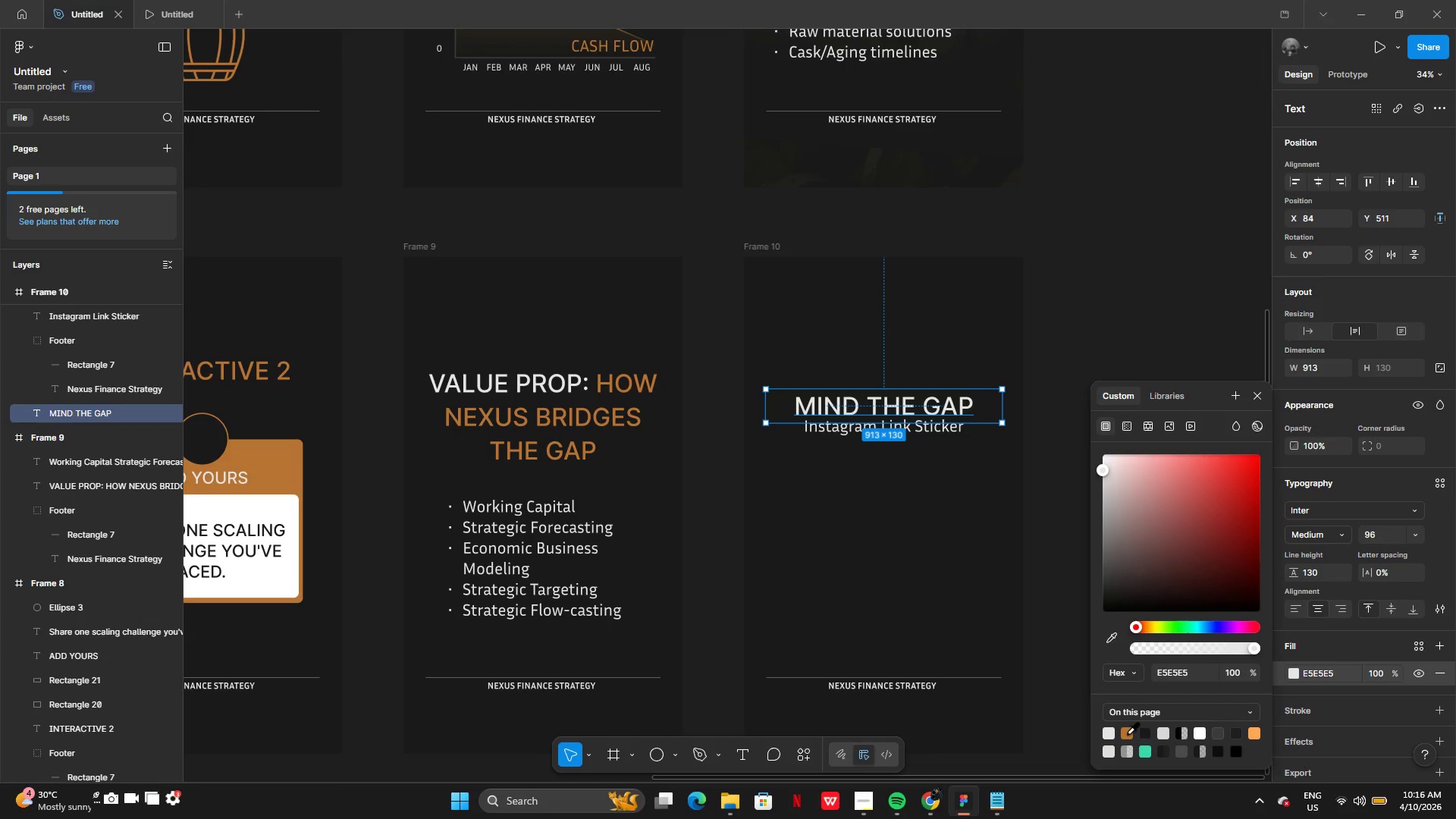 
left_click([1127, 733])
 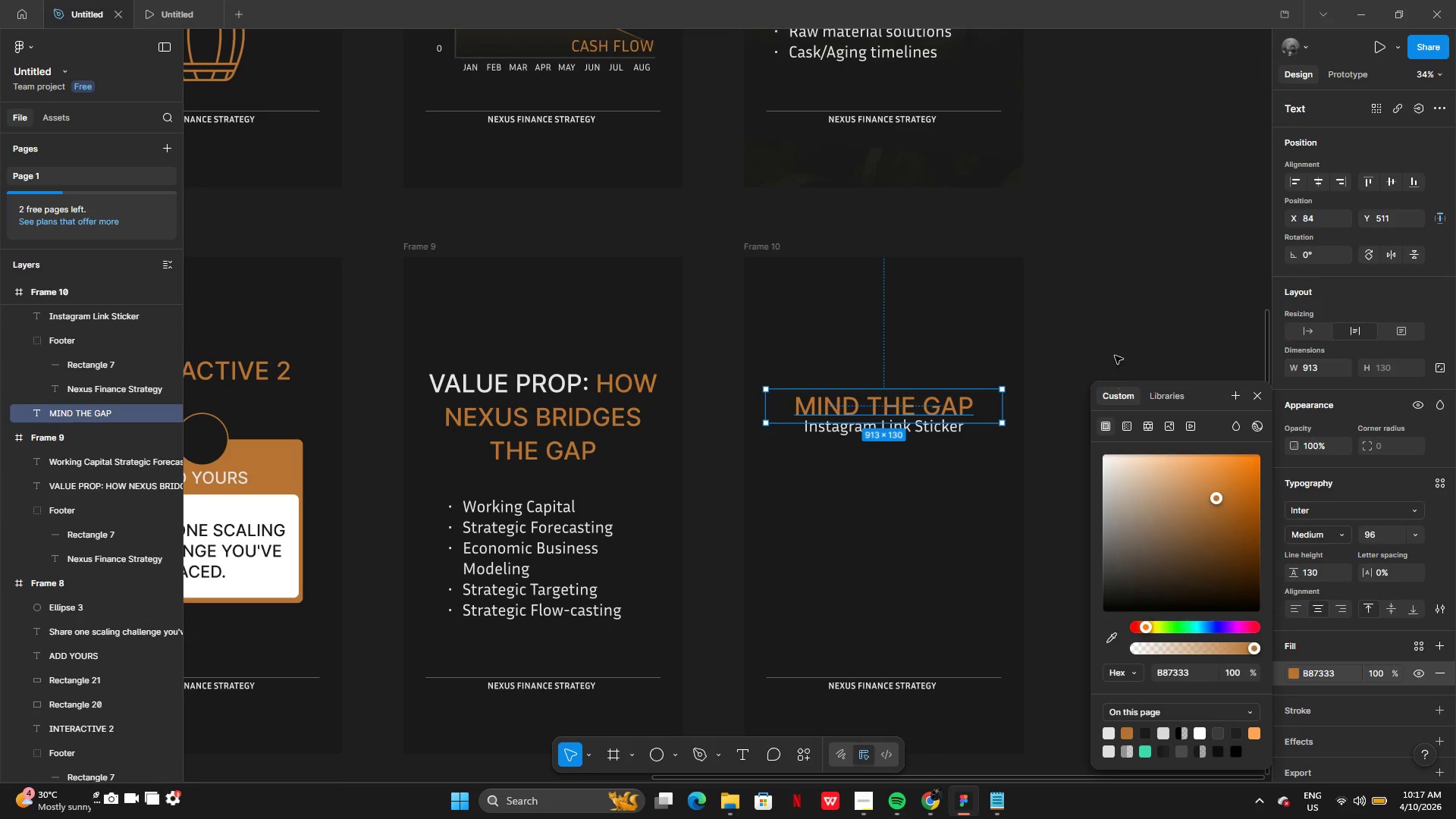 
double_click([1112, 334])
 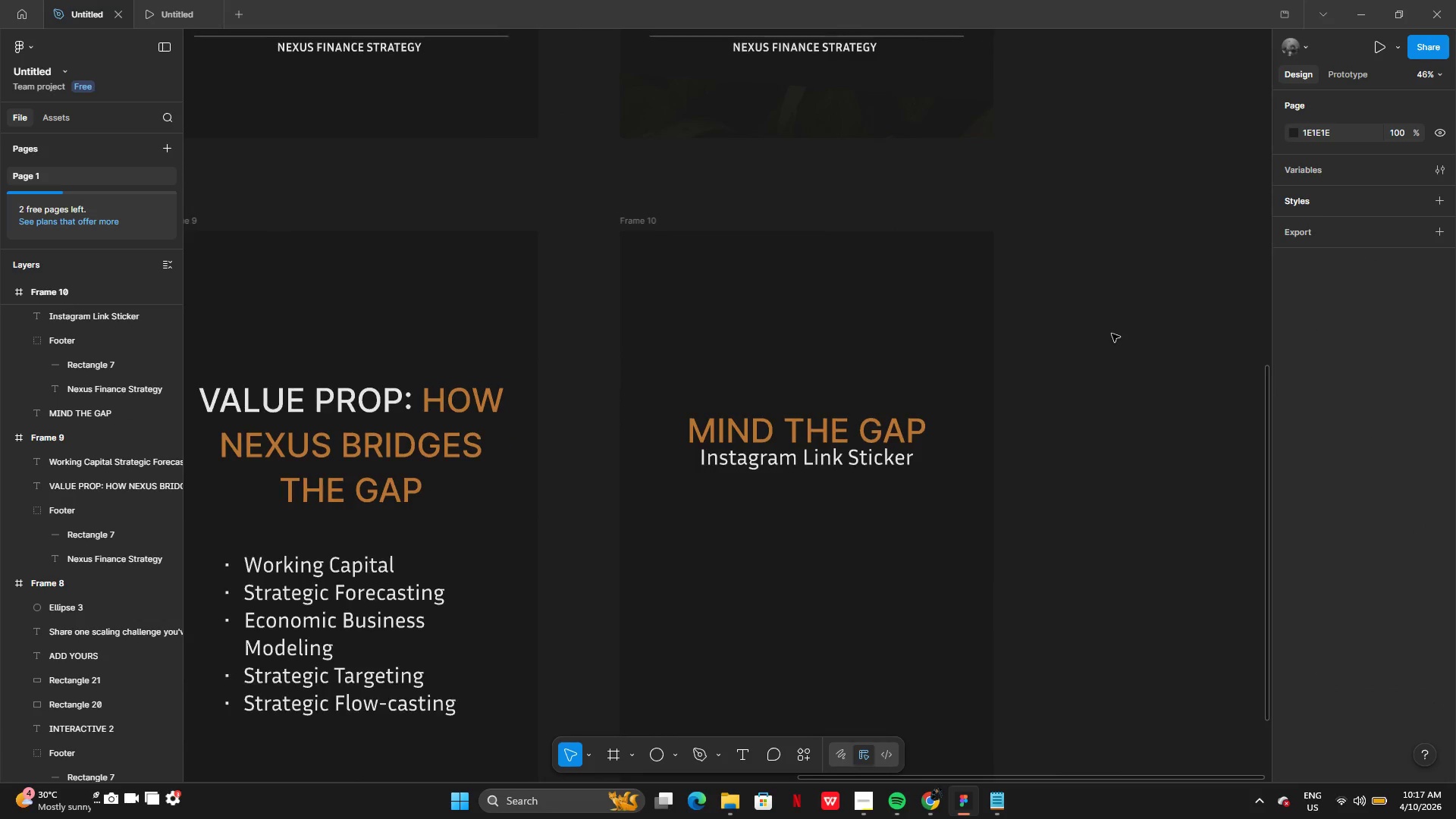 
left_click([836, 435])
 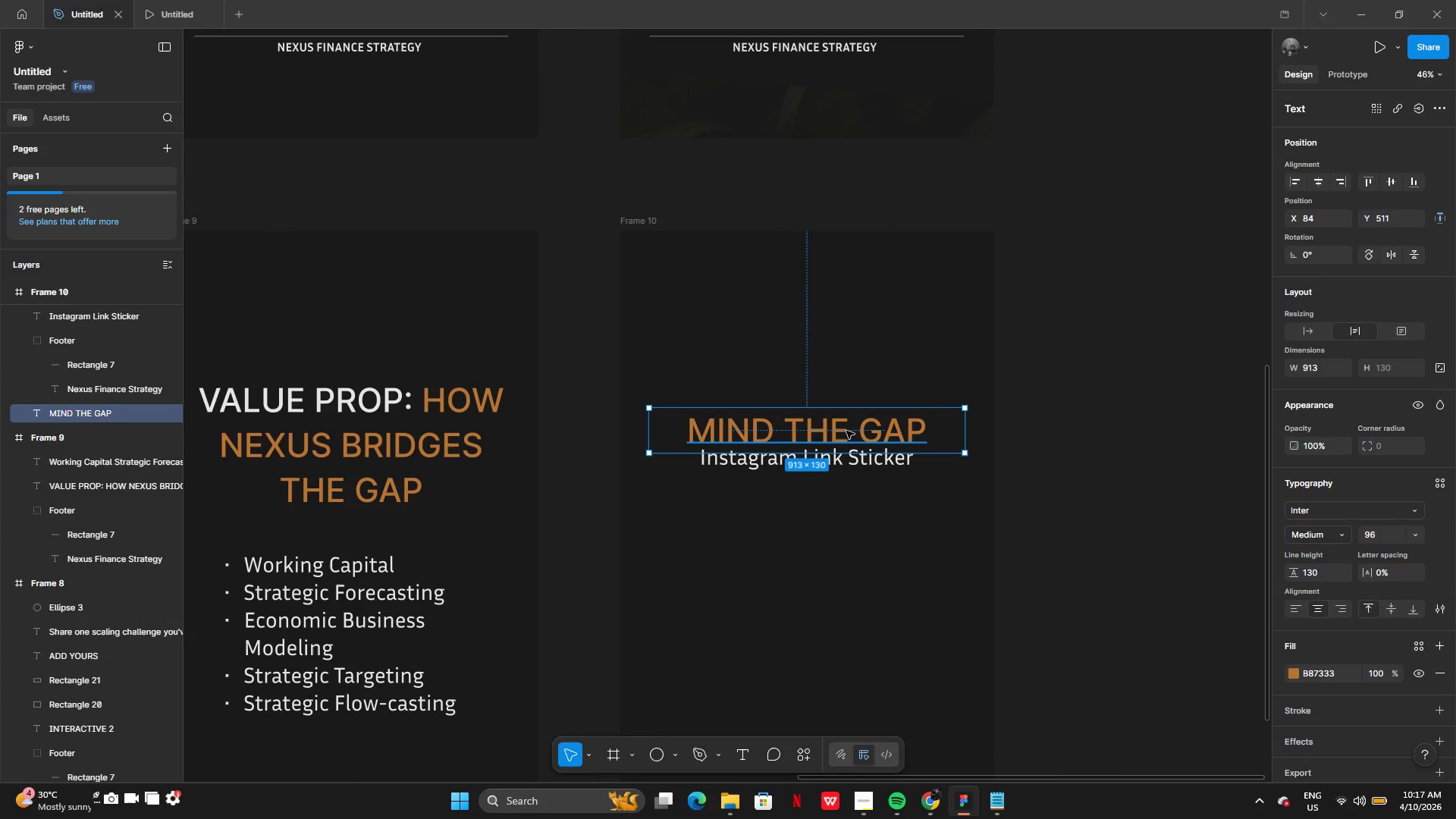 
left_click_drag(start_coordinate=[847, 431], to_coordinate=[849, 420])
 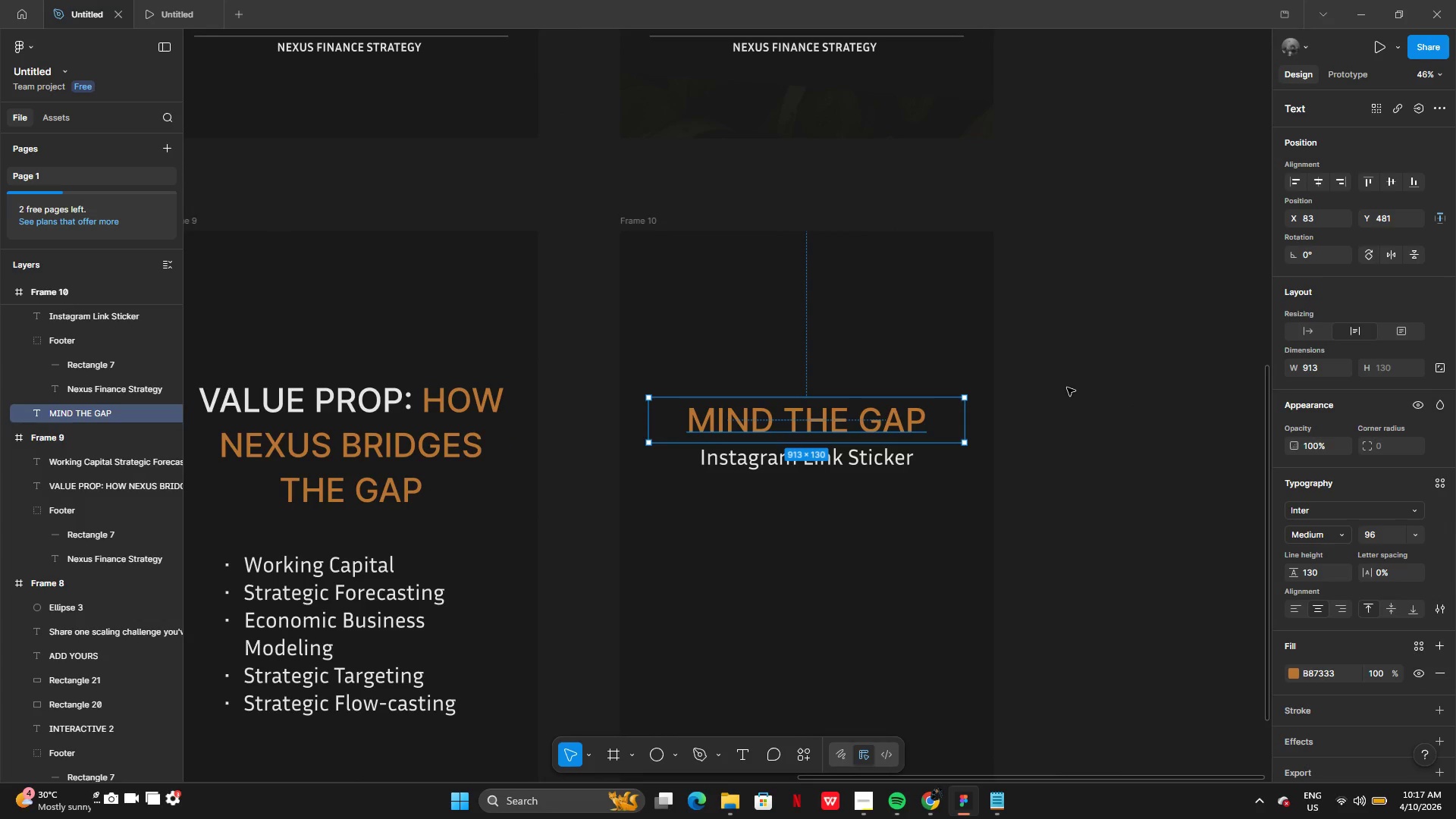 
left_click([1067, 388])
 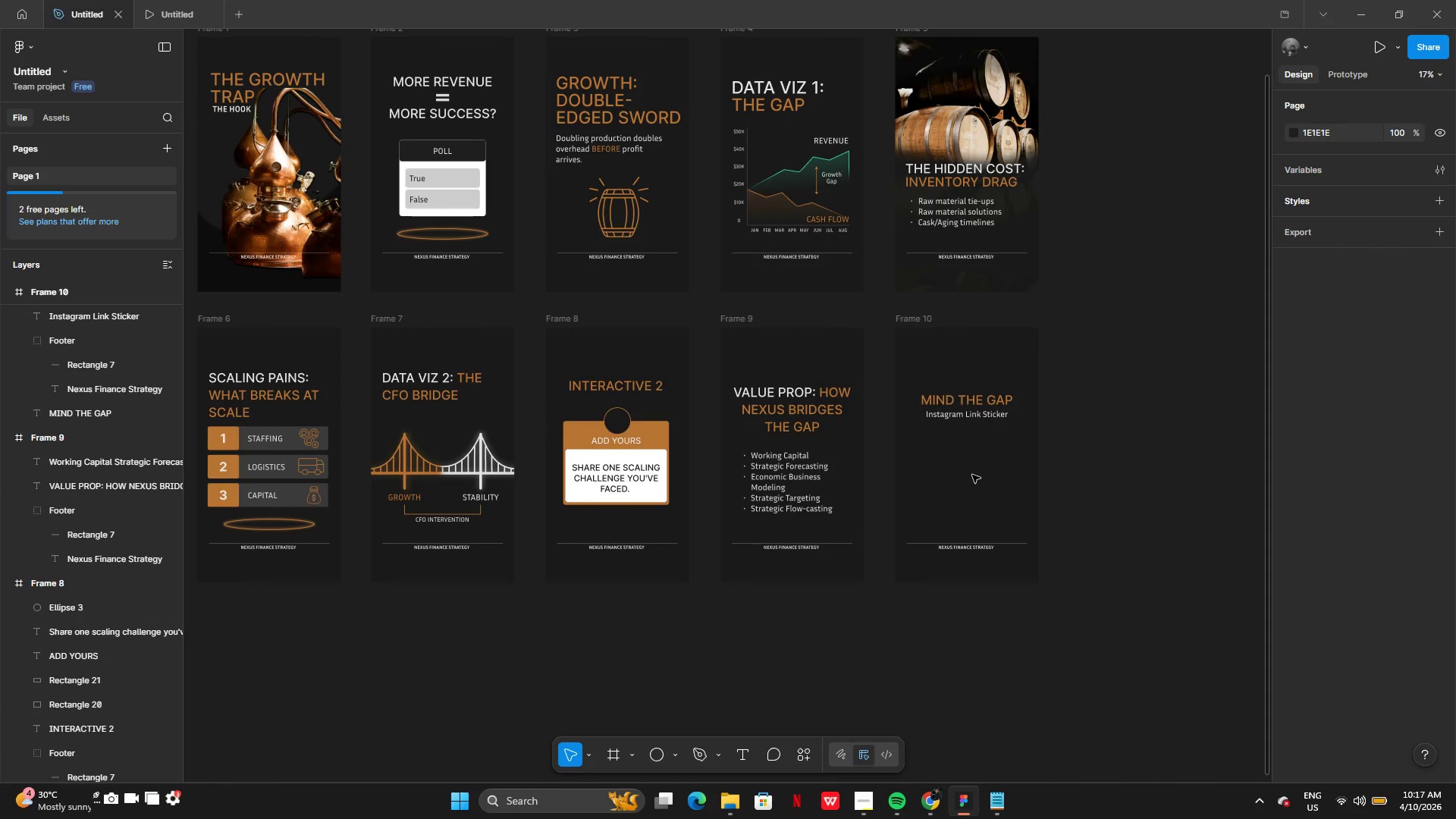 
wait(12.91)
 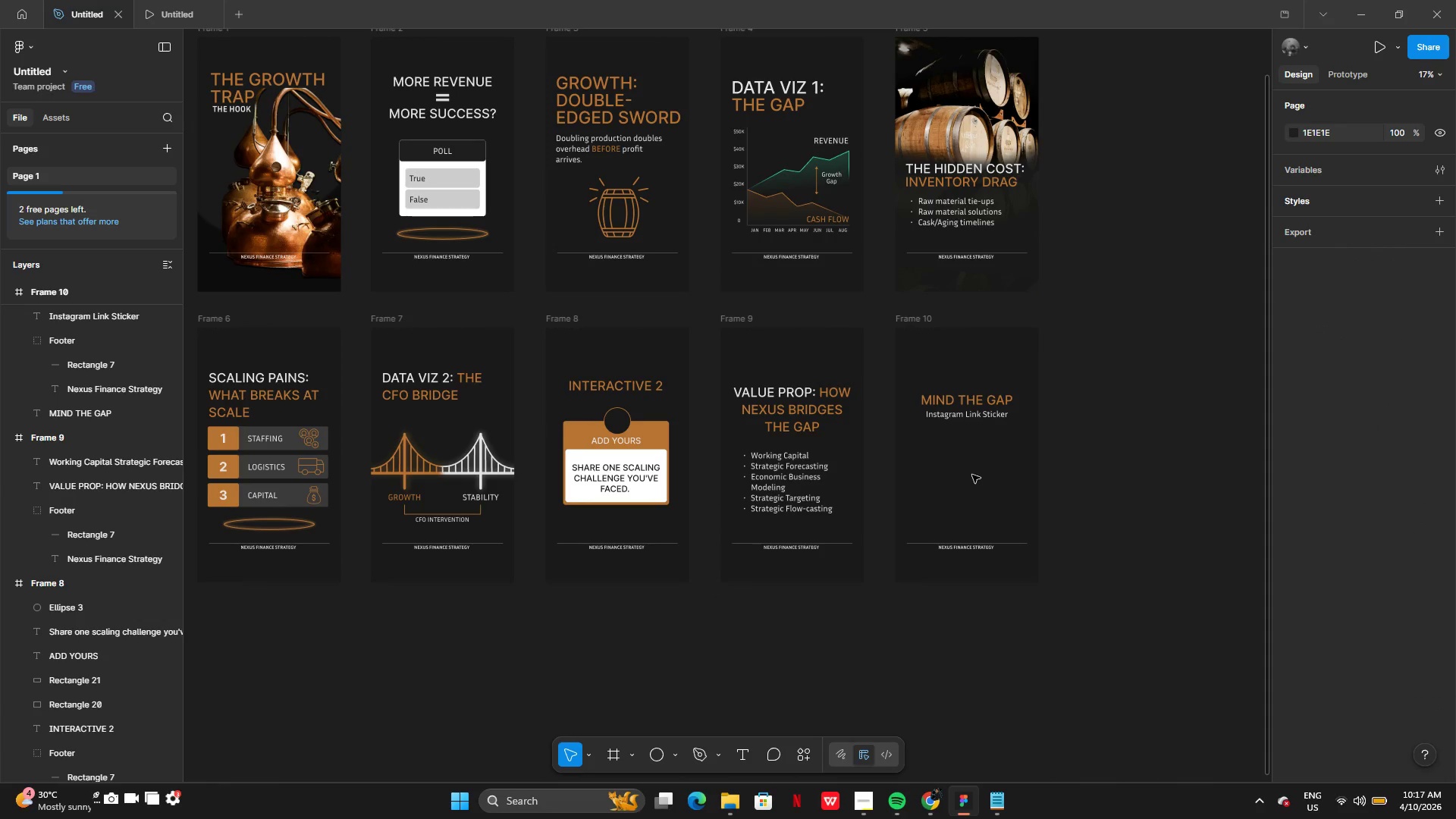 
left_click([861, 808])